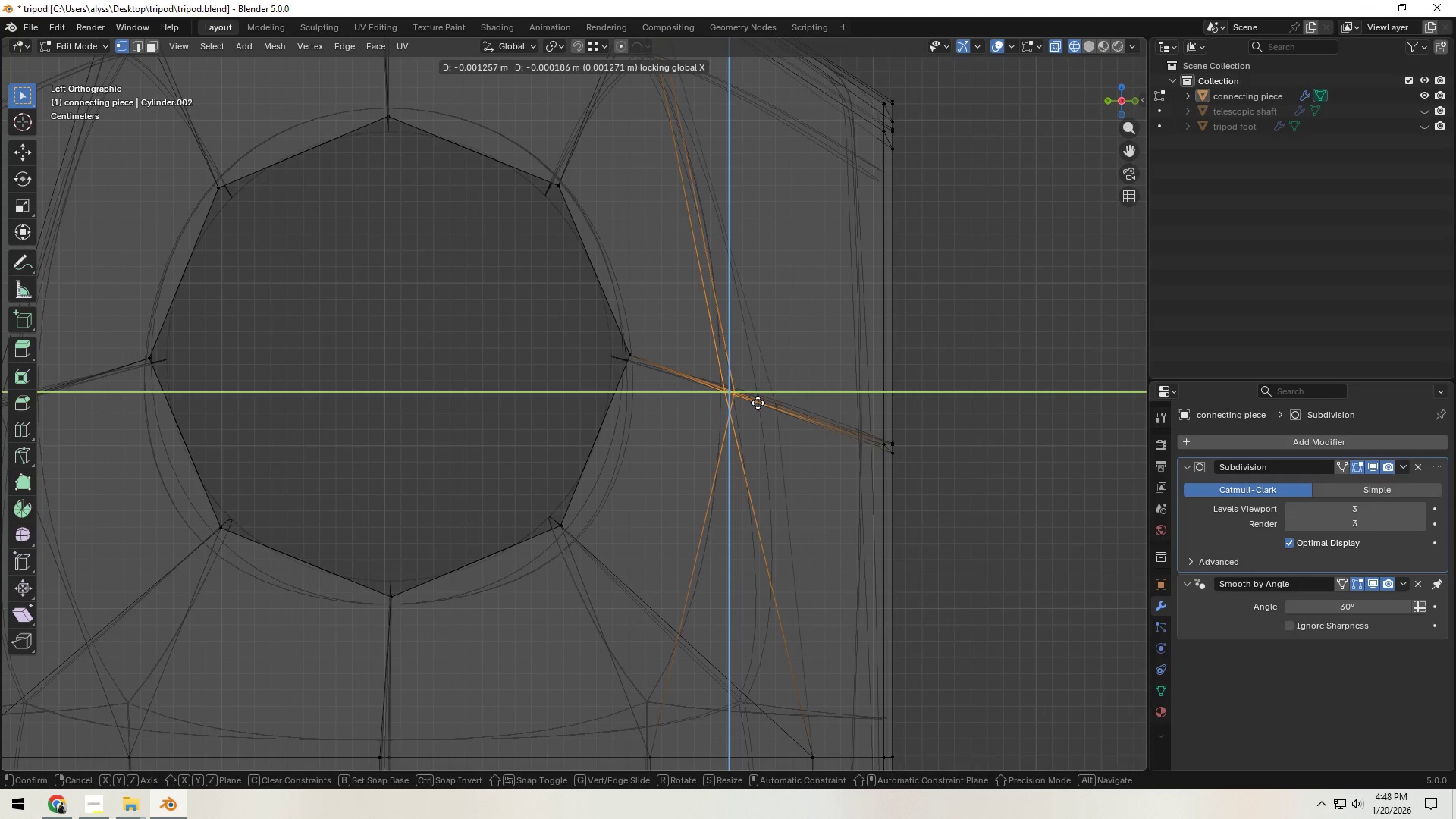 
key(Shift+ShiftLeft)
 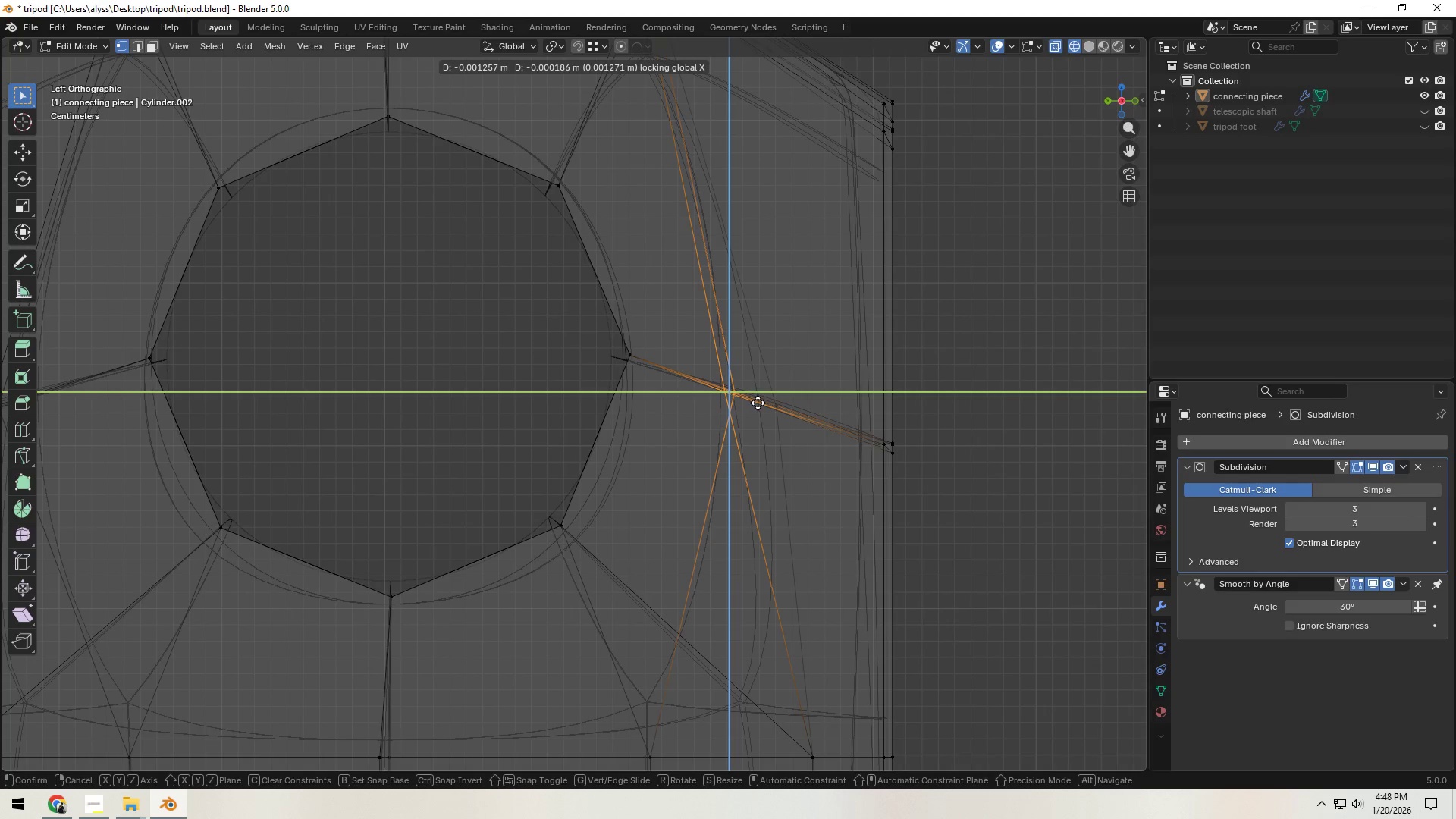 
key(Shift+ShiftLeft)
 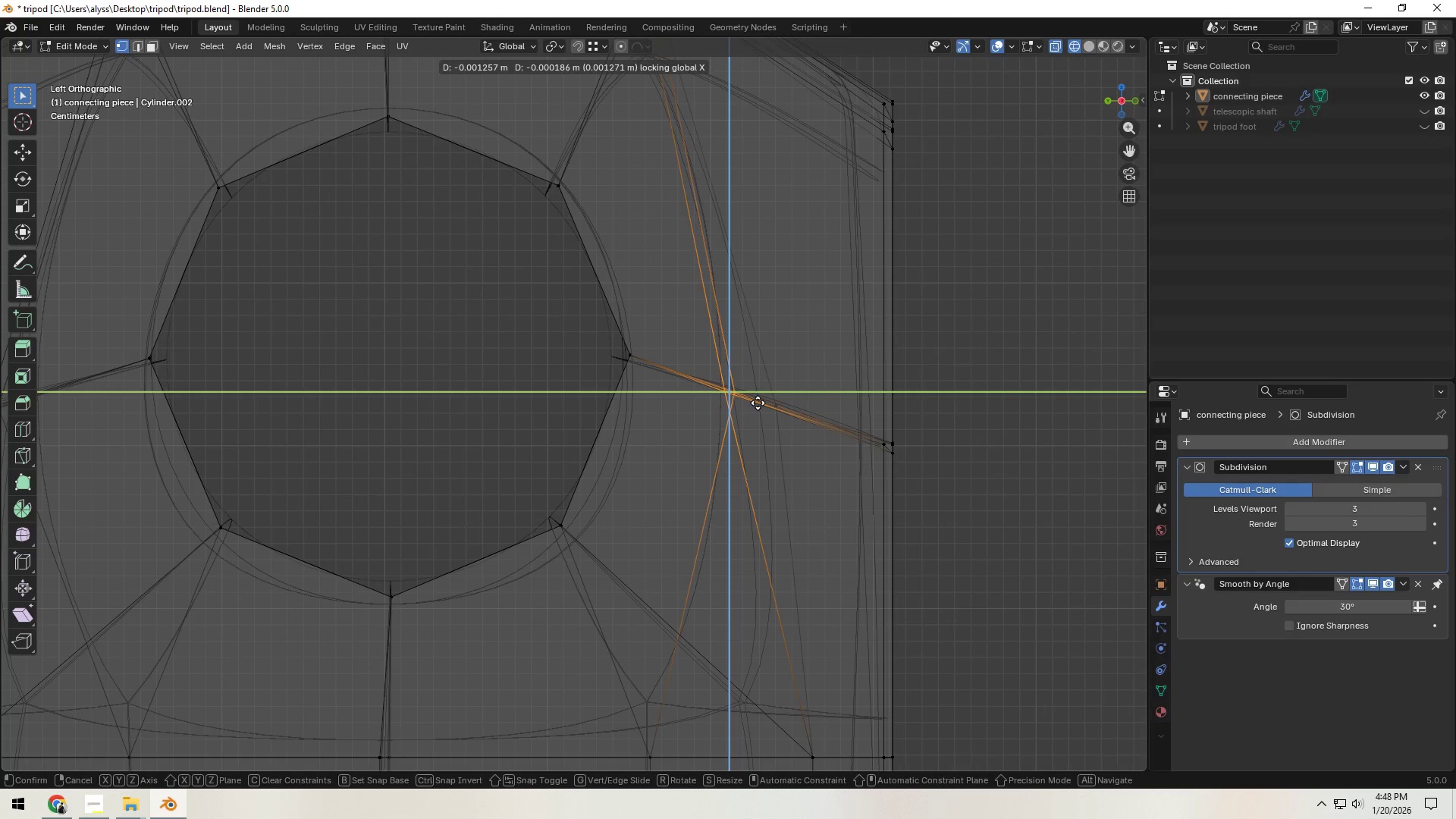 
key(Shift+X)
 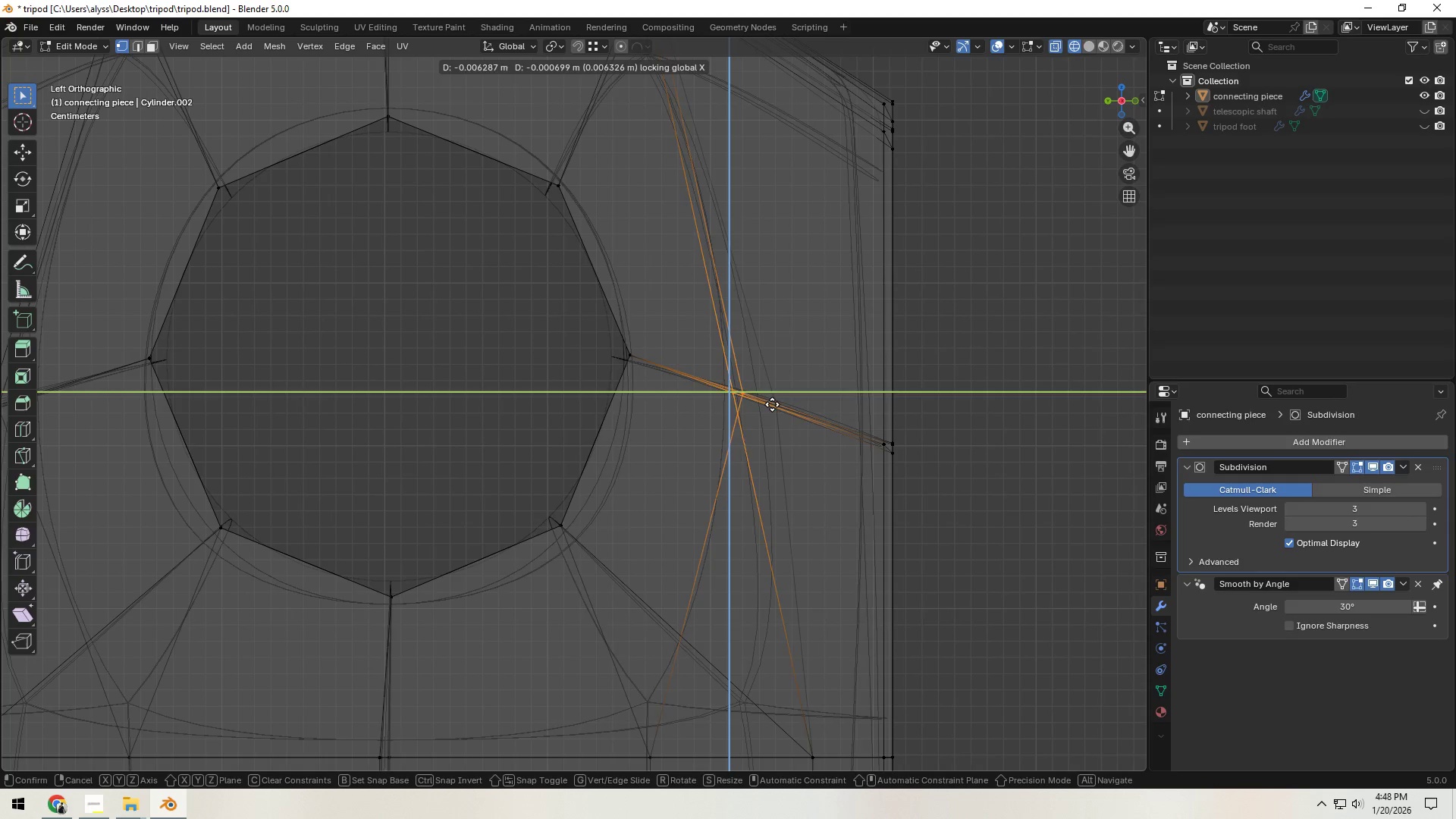 
hold_key(key=ControlLeft, duration=0.64)
left_click([774, 406])
 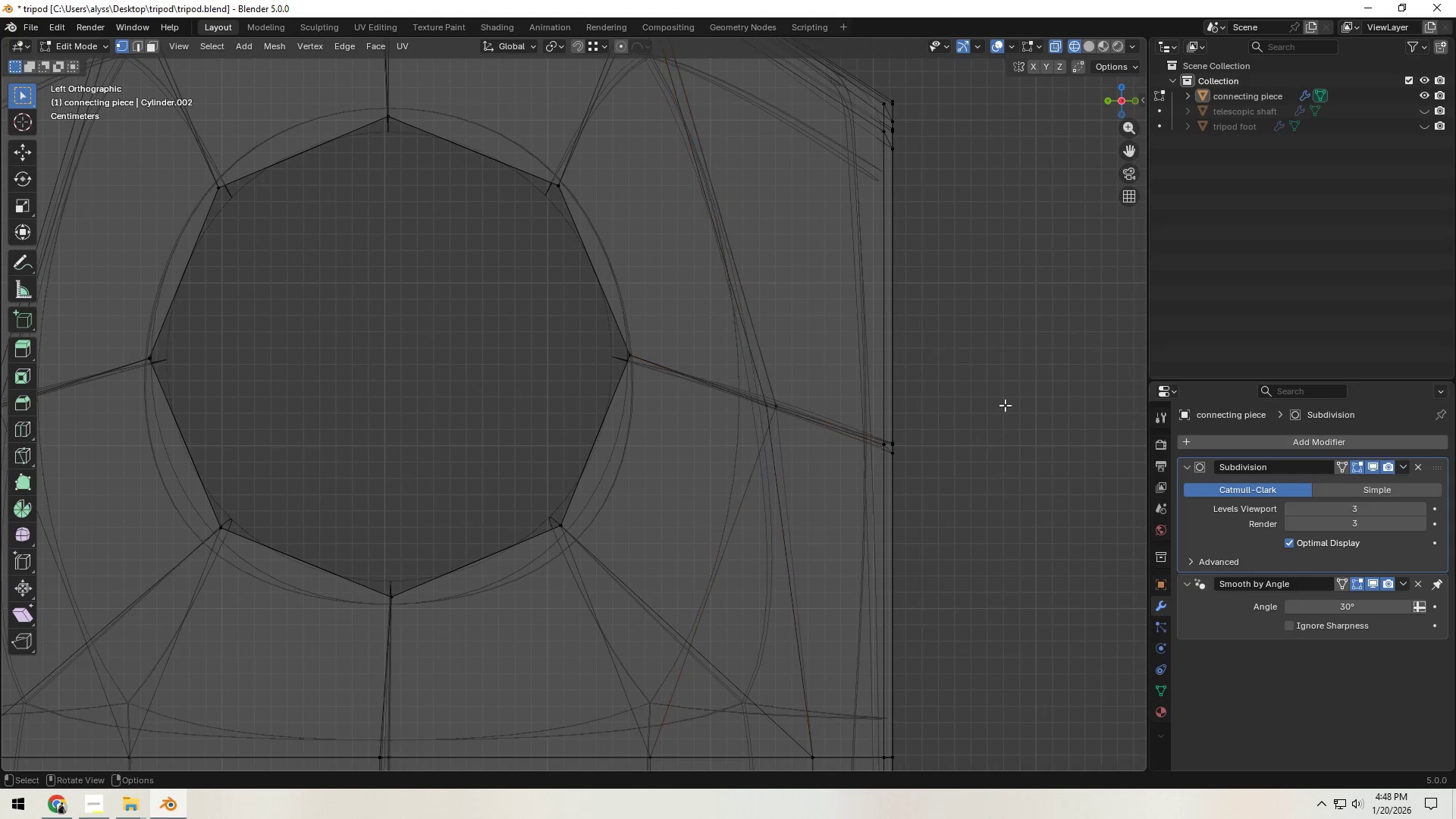 
key(Z)
 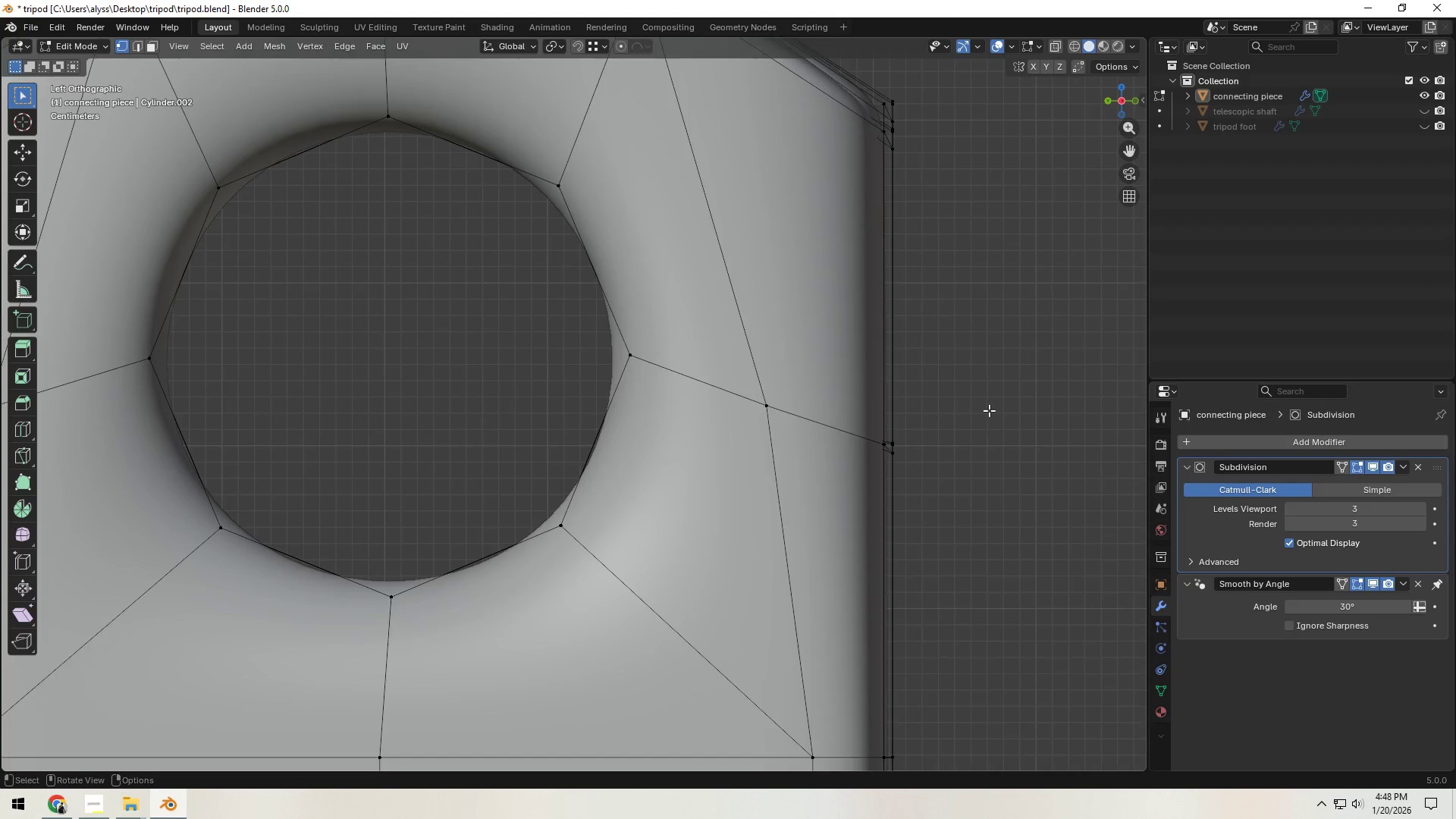 
hold_key(key=ShiftLeft, duration=0.34)
 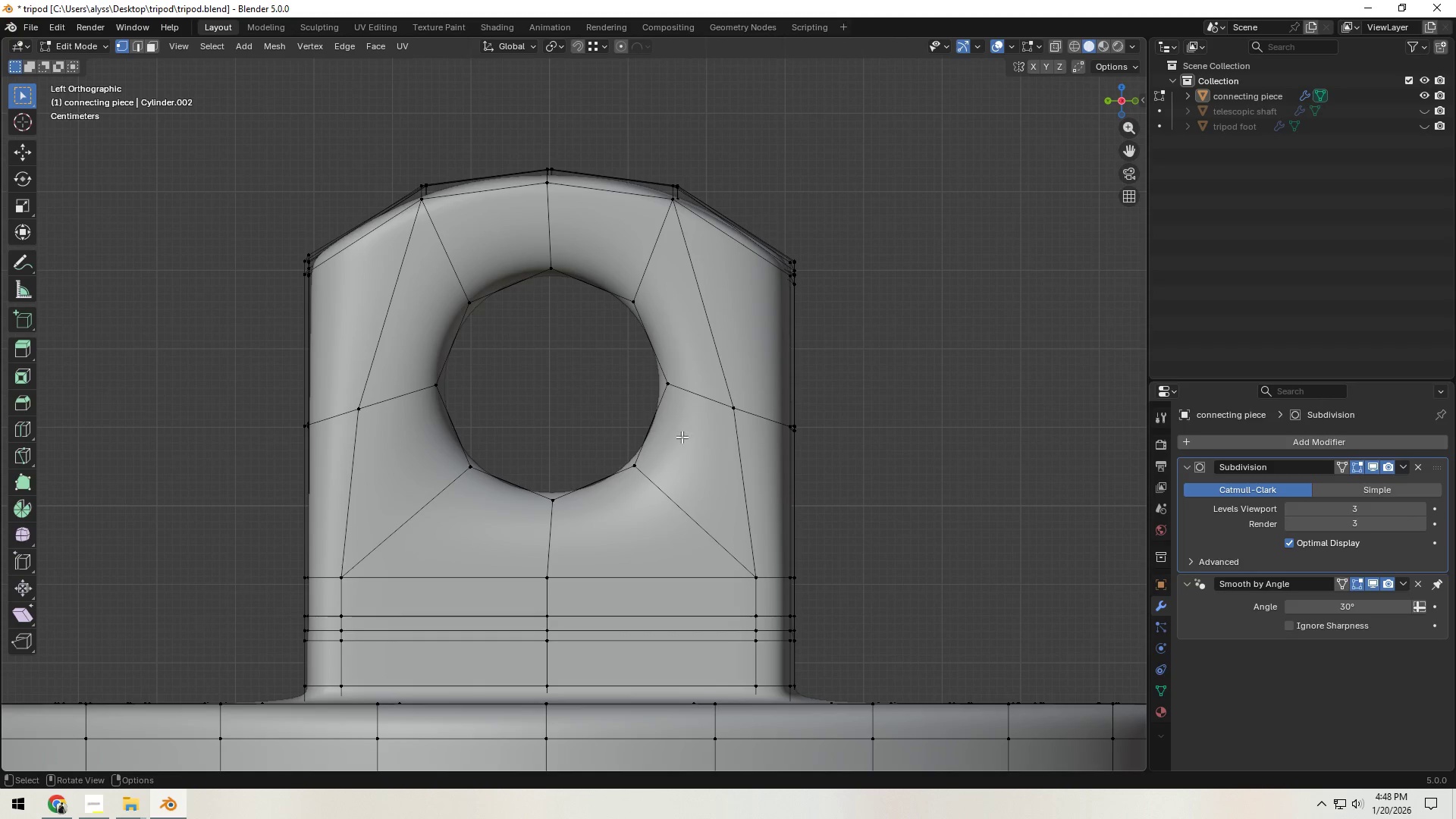 
scroll: coordinate [987, 412], scroll_direction: down, amount: 4.0
 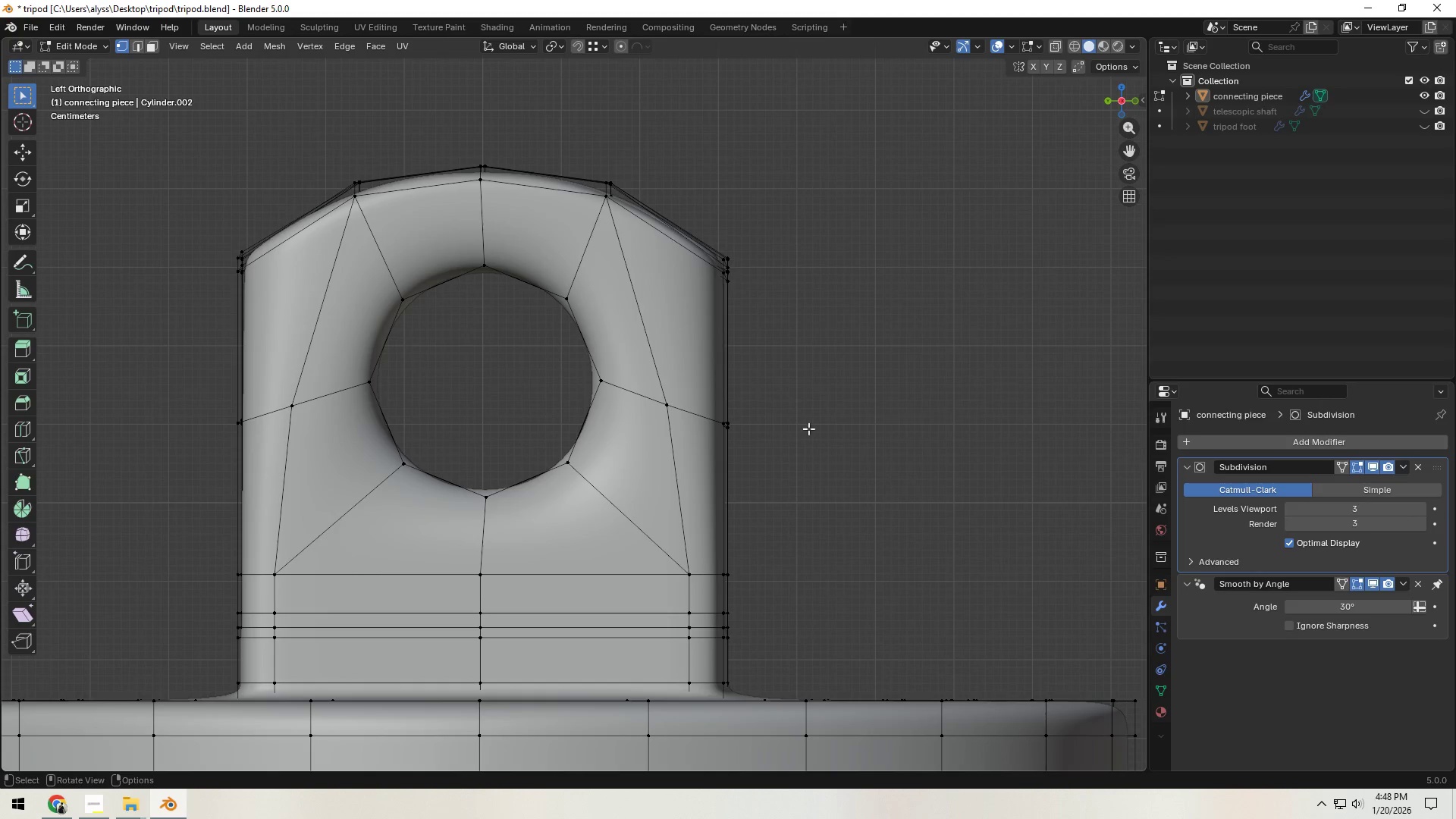 
key(Z)
 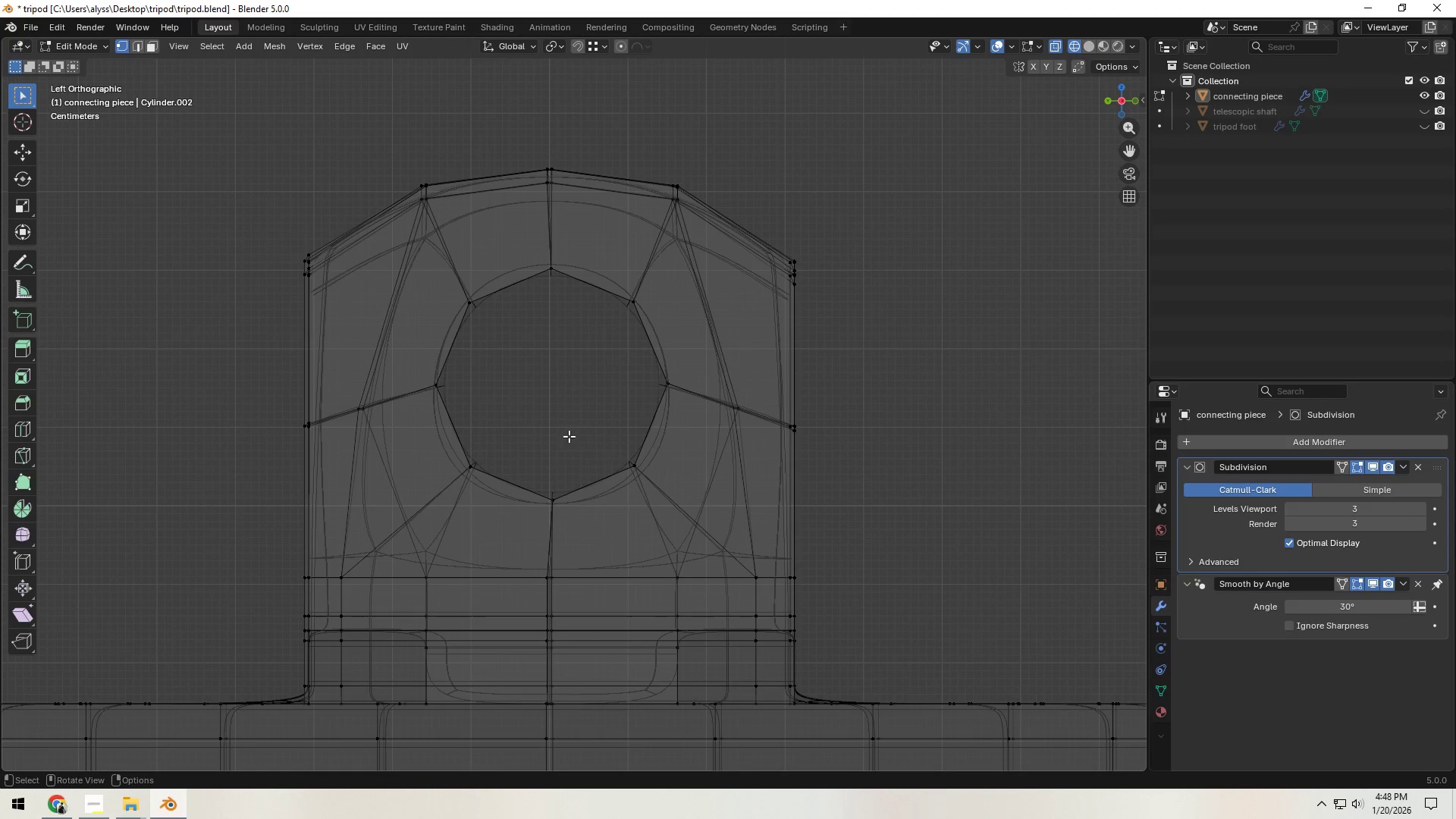 
hold_key(key=ShiftLeft, duration=0.67)
 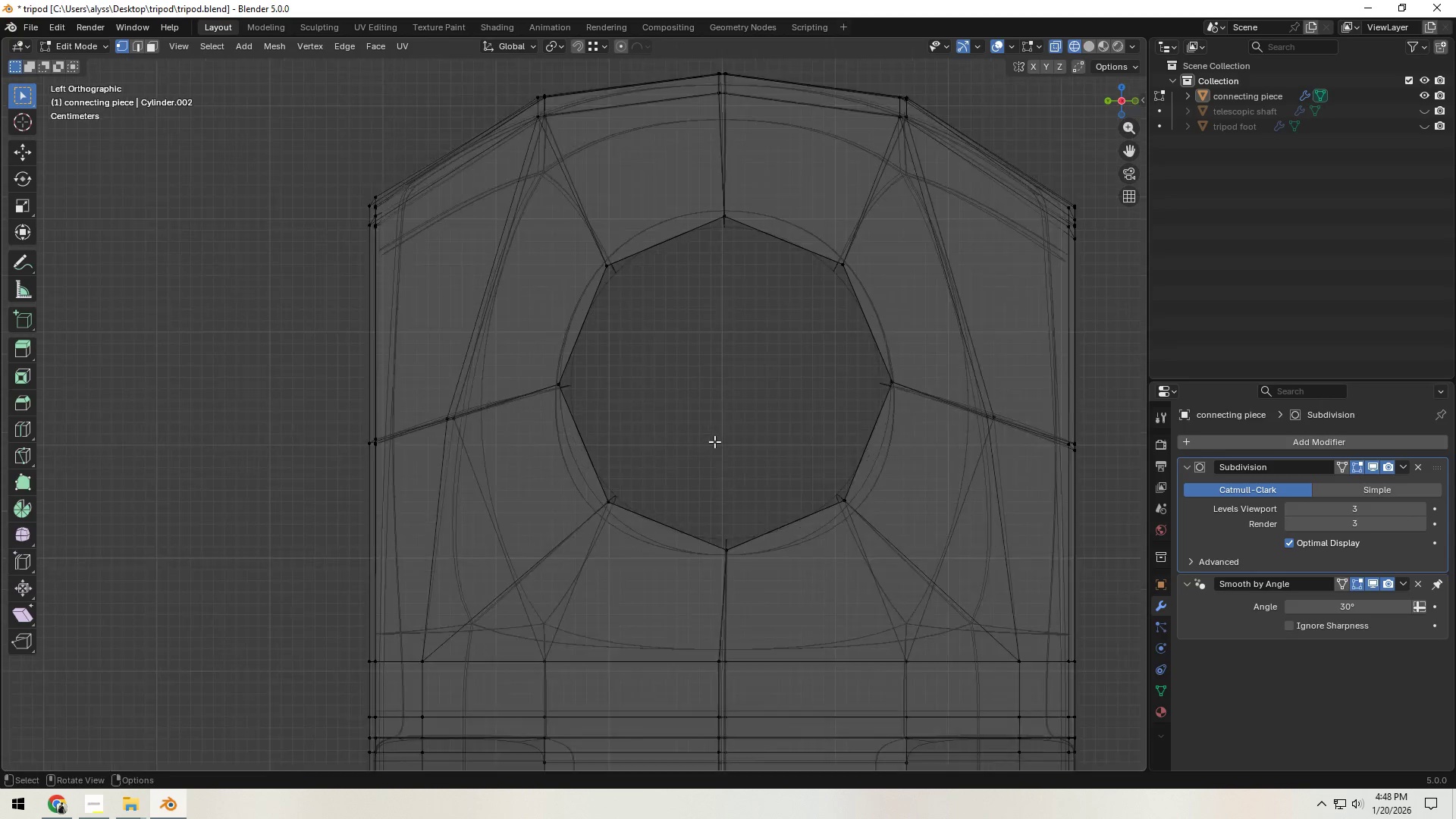 
scroll: coordinate [718, 441], scroll_direction: up, amount: 6.0
 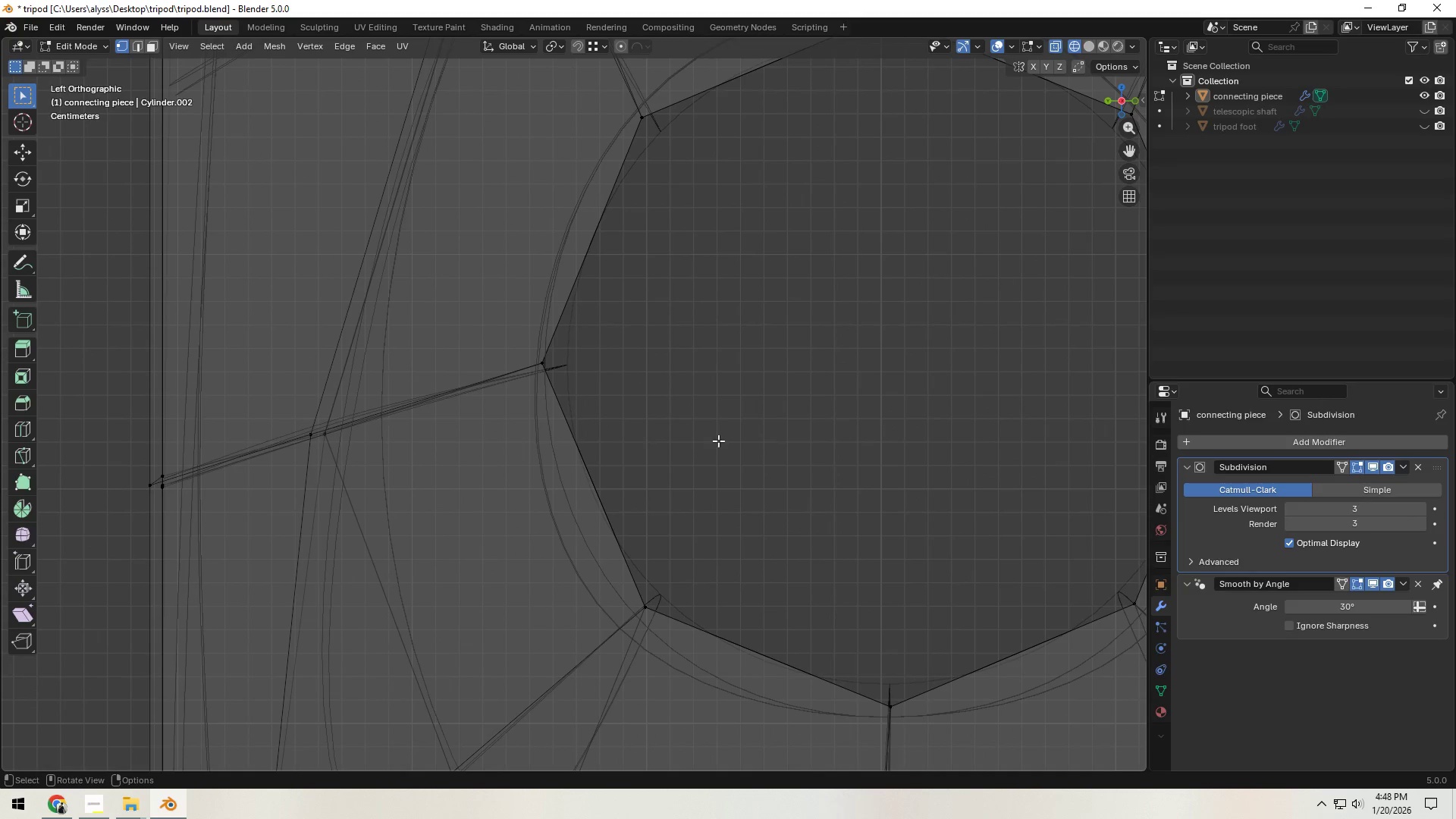 
key(Z)
 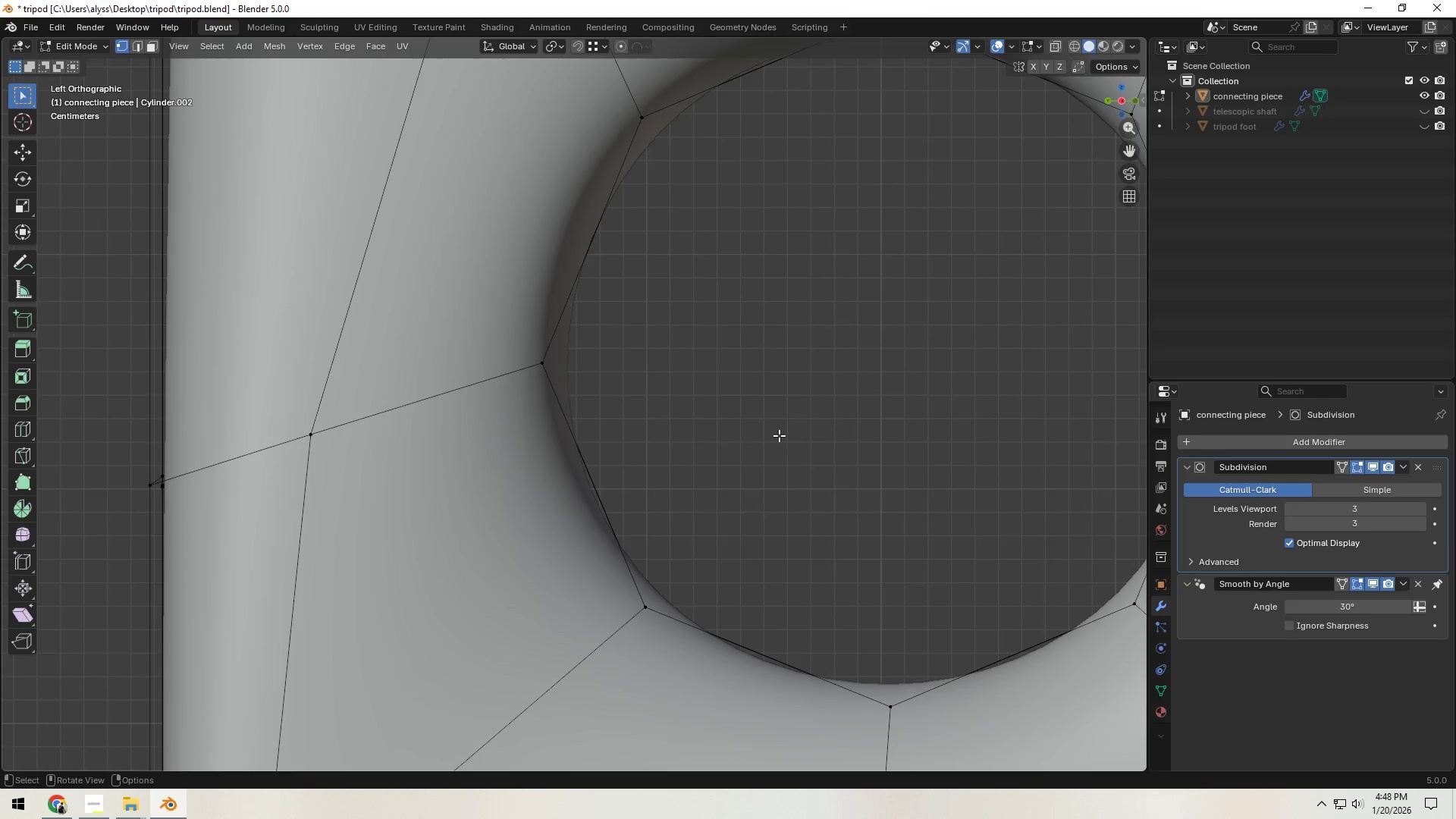 
key(Tab)
 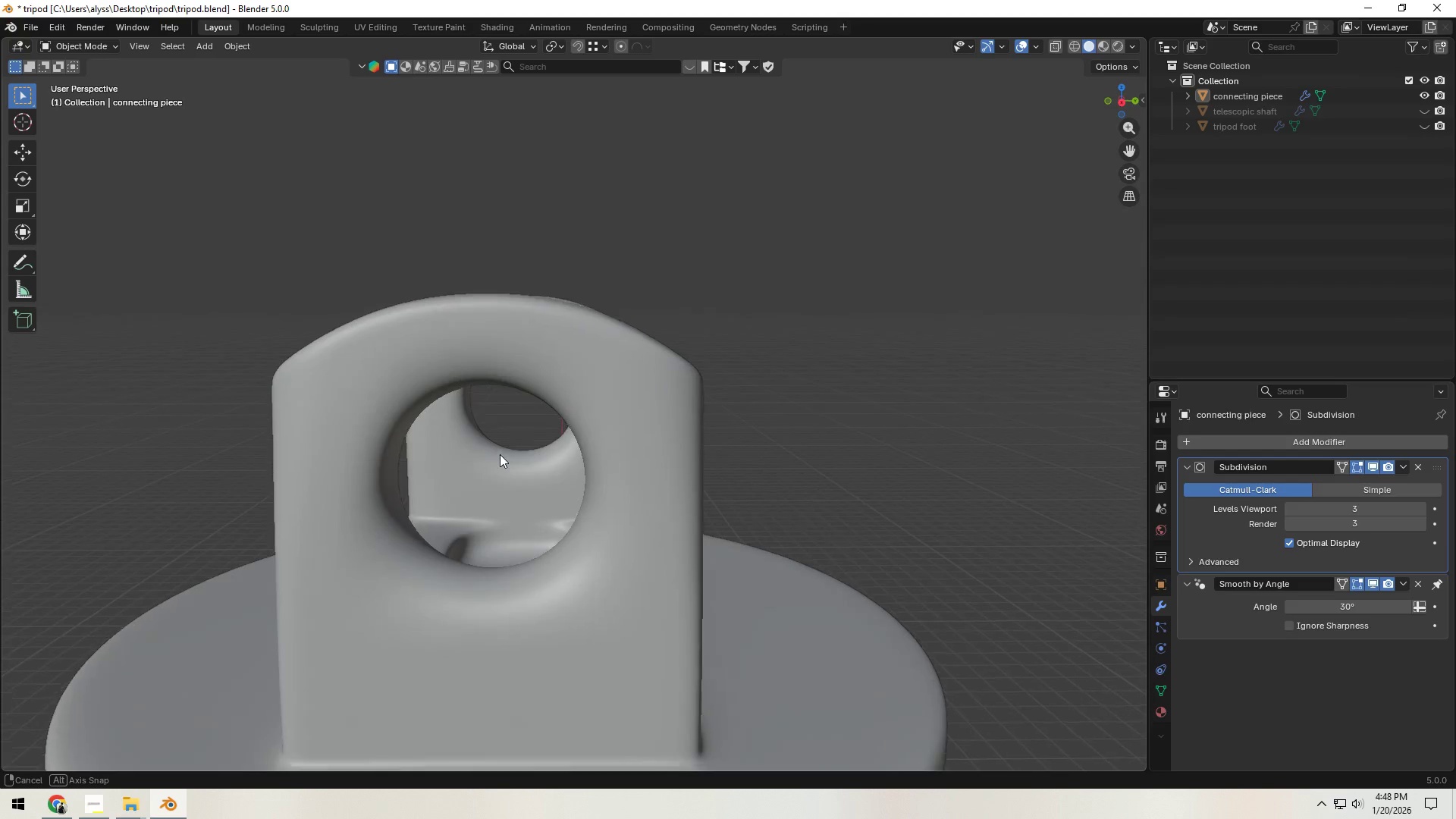 
scroll: coordinate [835, 440], scroll_direction: down, amount: 10.0
 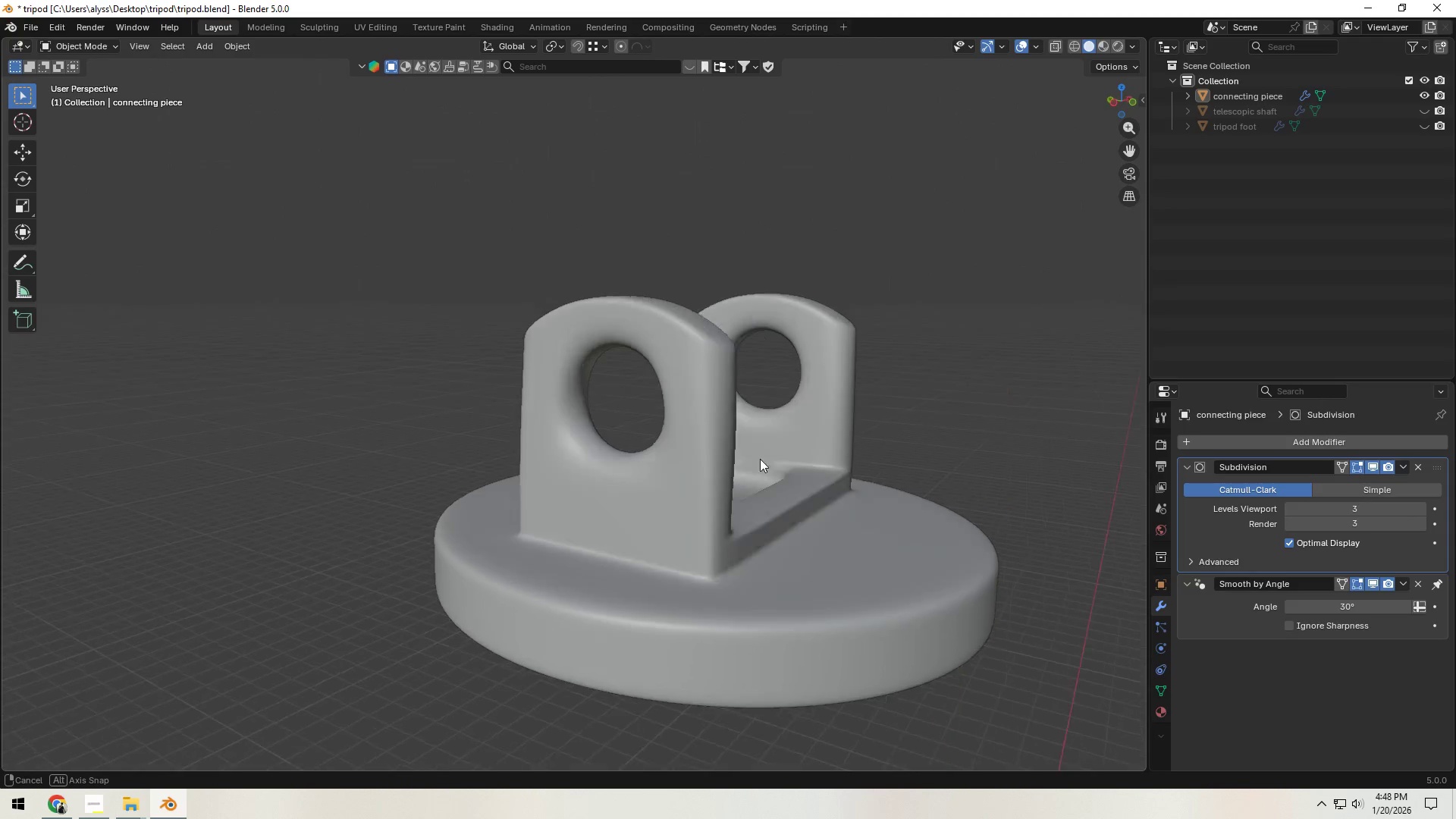 
key(Control+ControlLeft)
 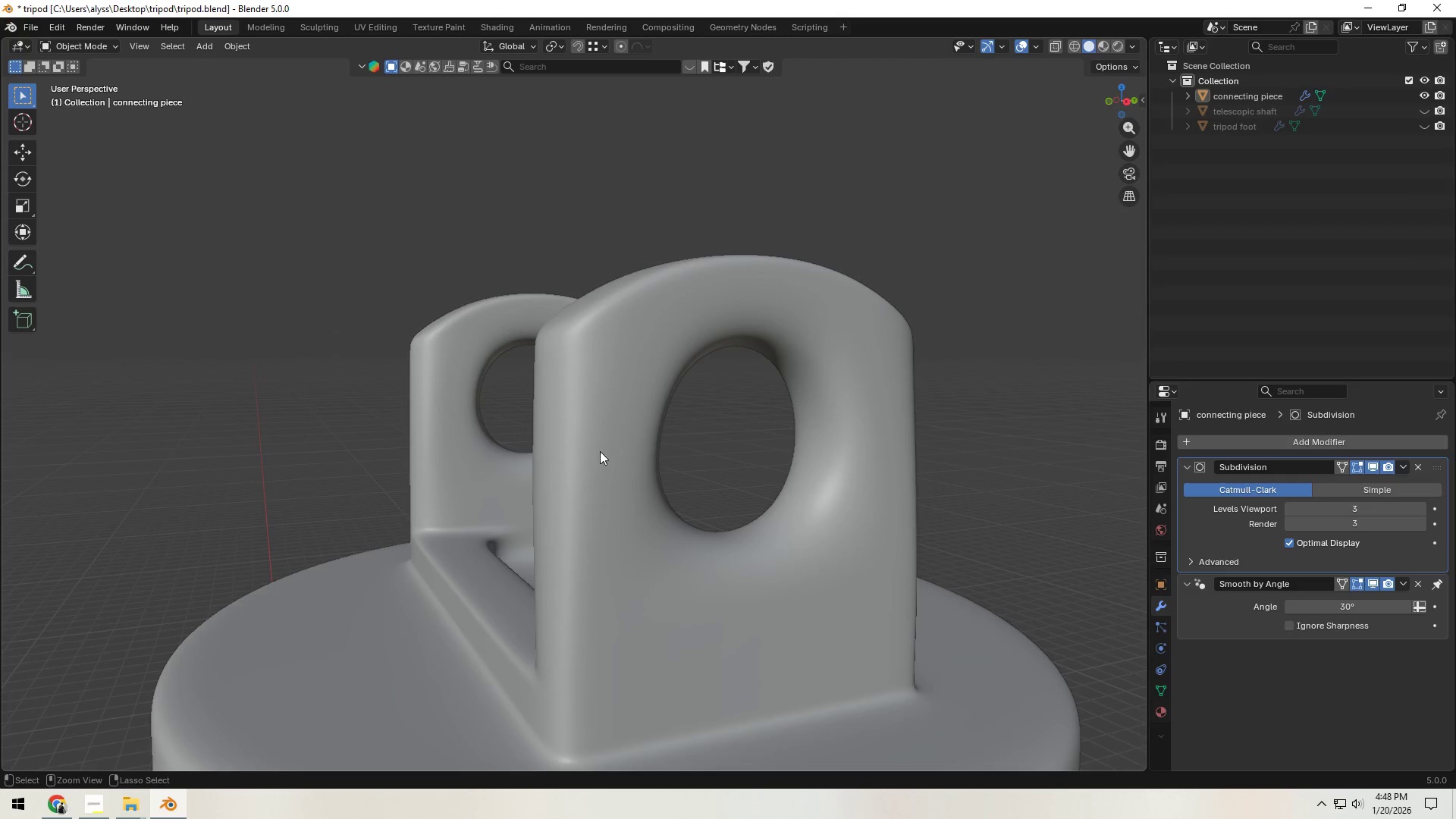 
key(Control+S)
 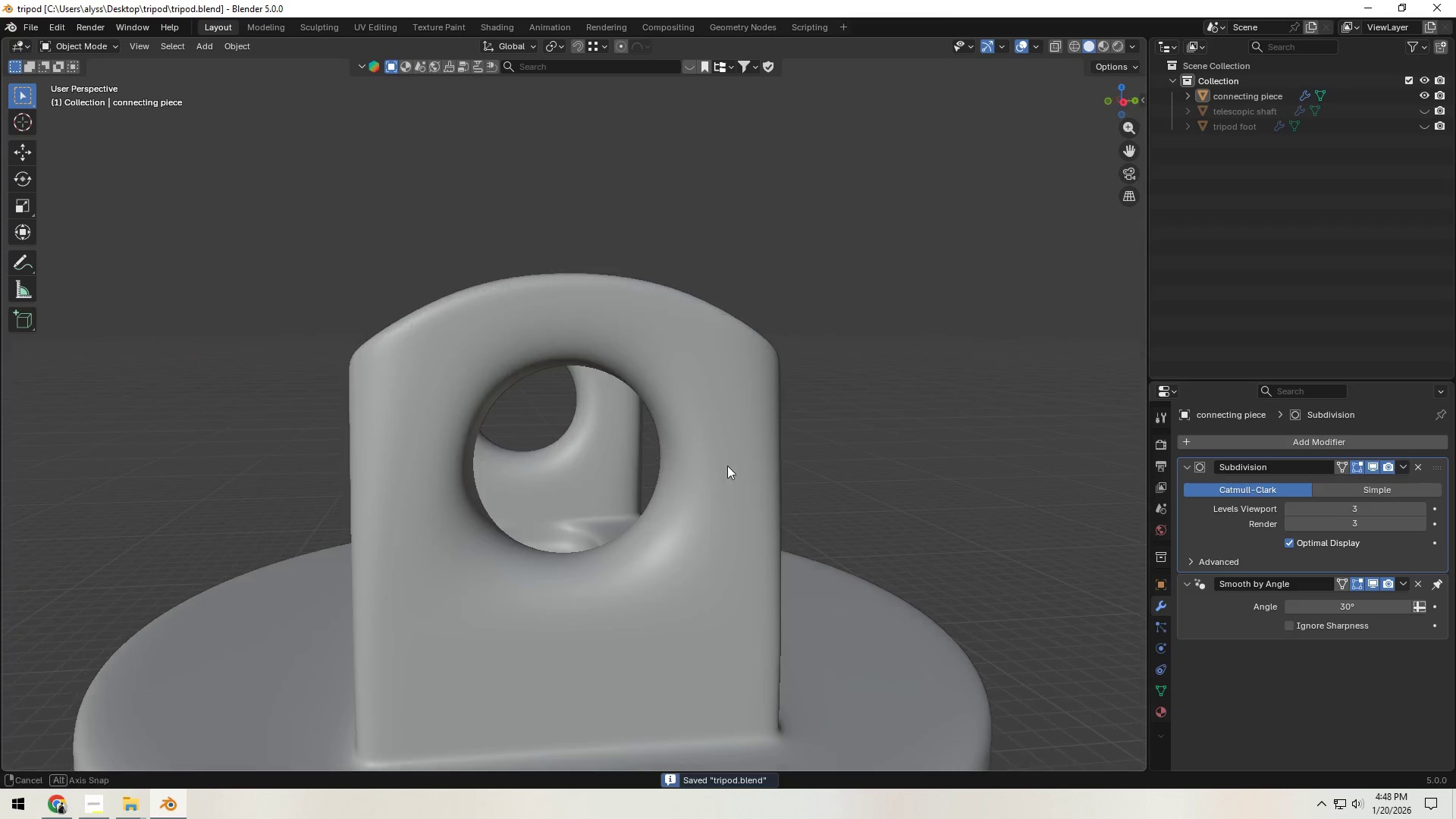 
key(Tab)
 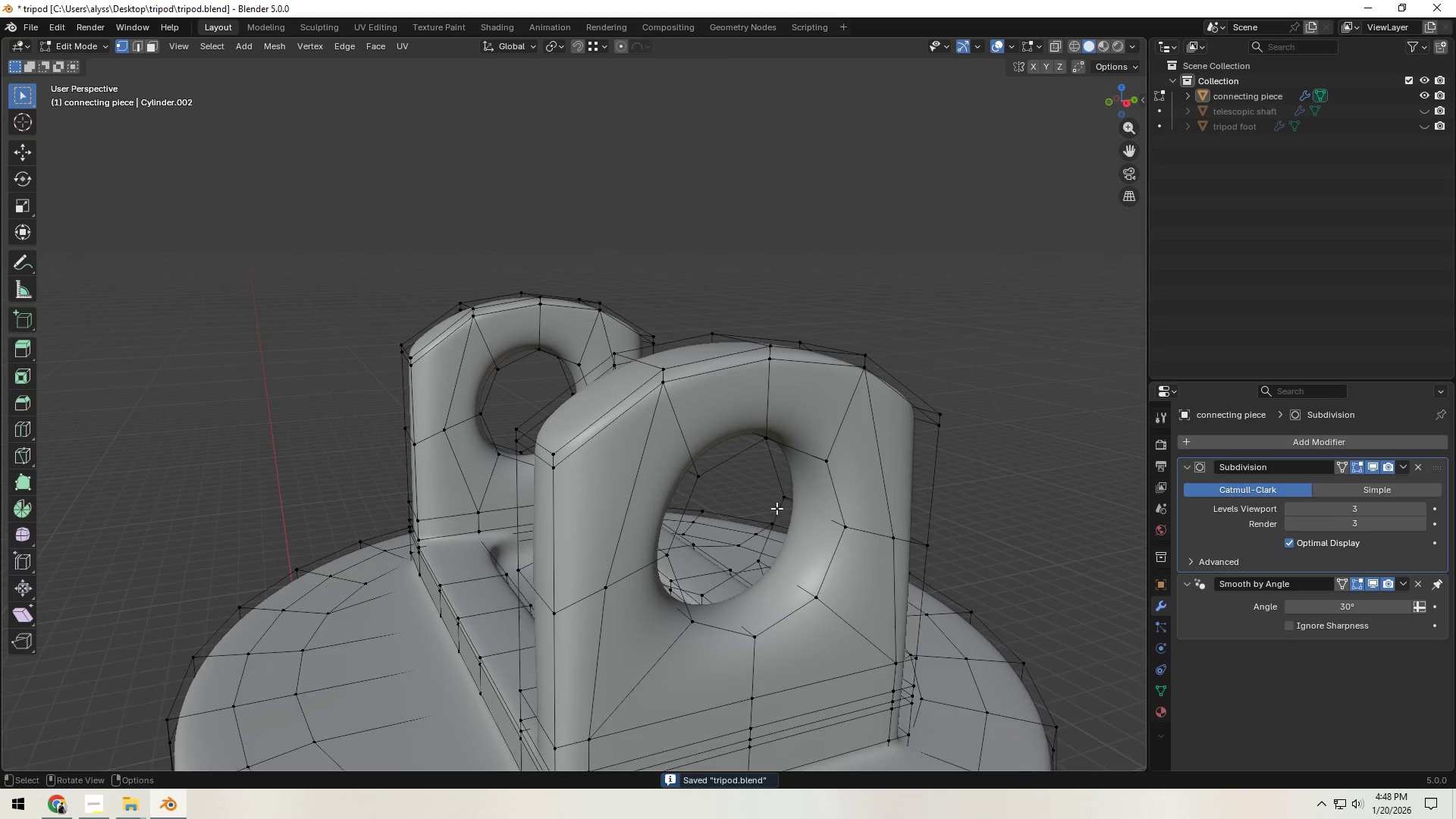 
key(Control+ControlLeft)
 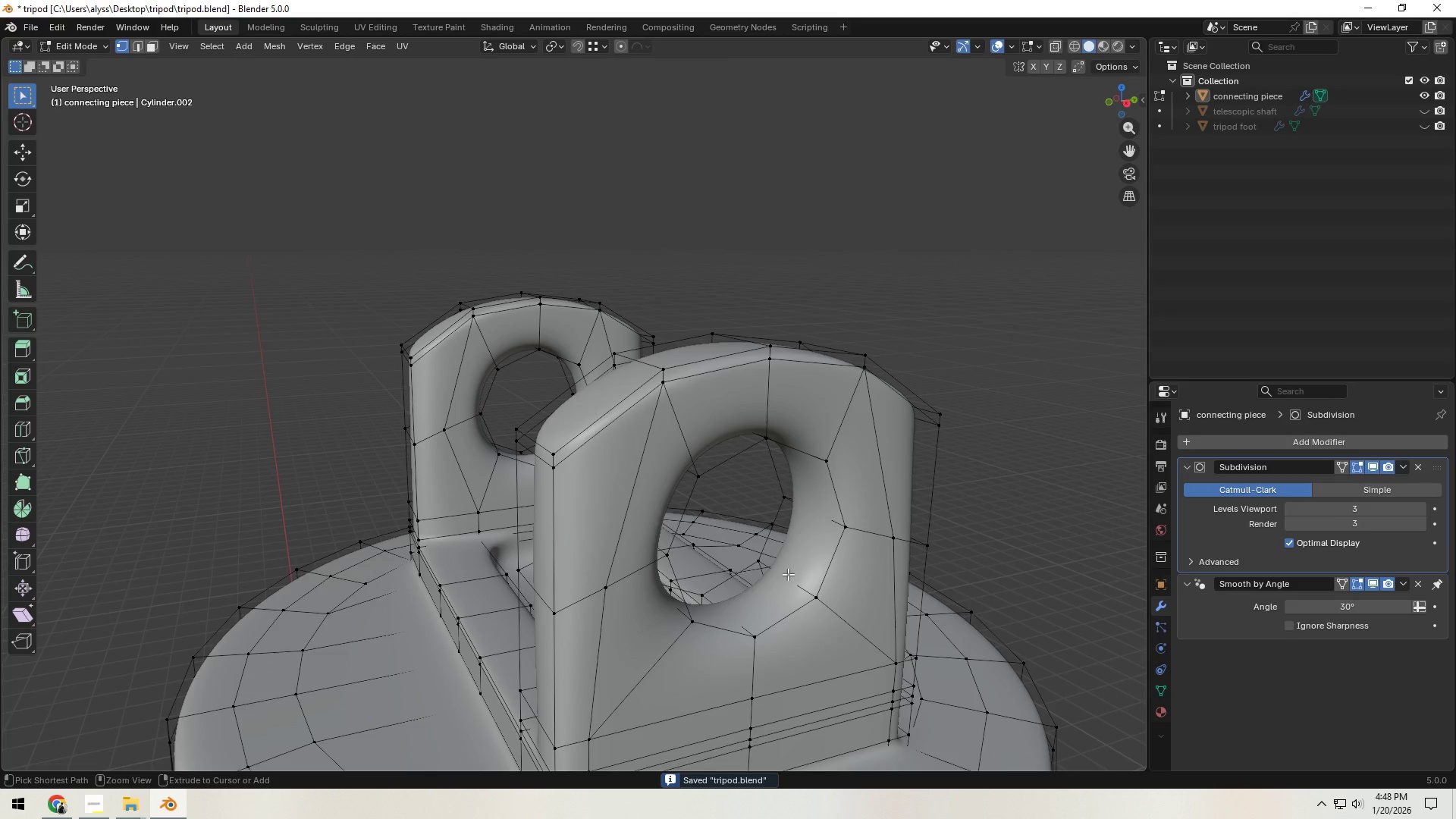 
key(Control+R)
 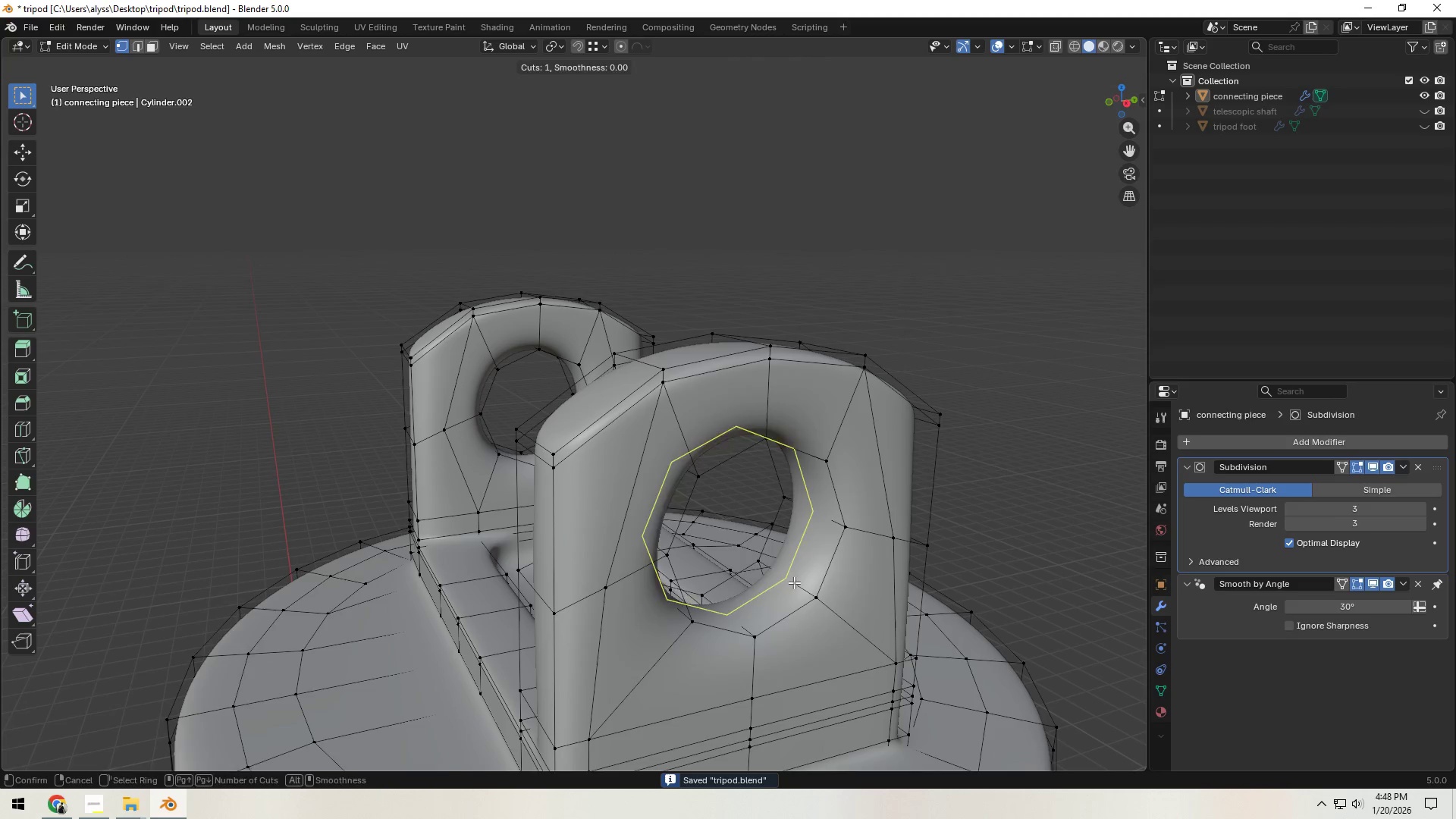 
left_click([794, 582])
 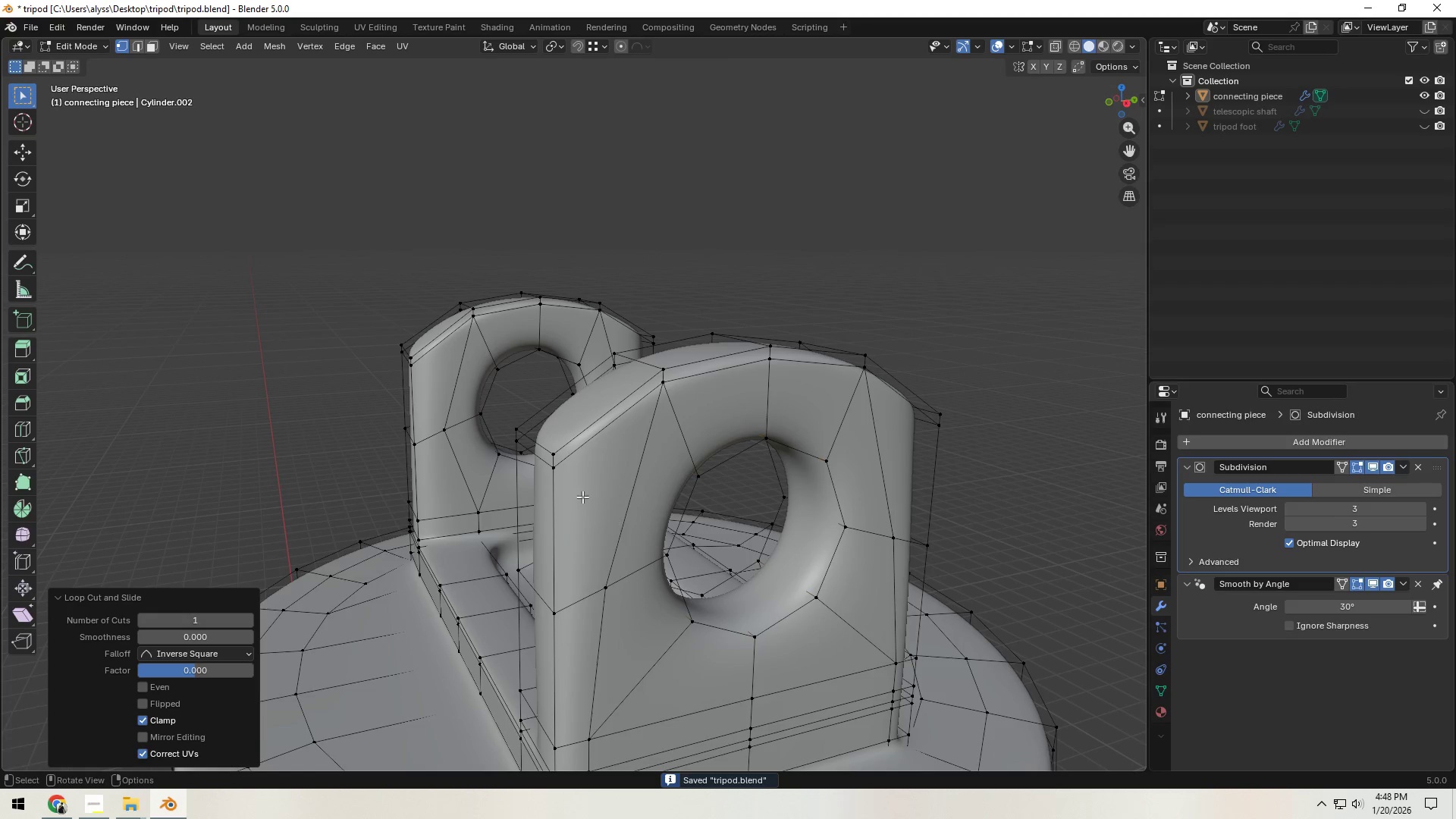 
right_click([794, 582])
 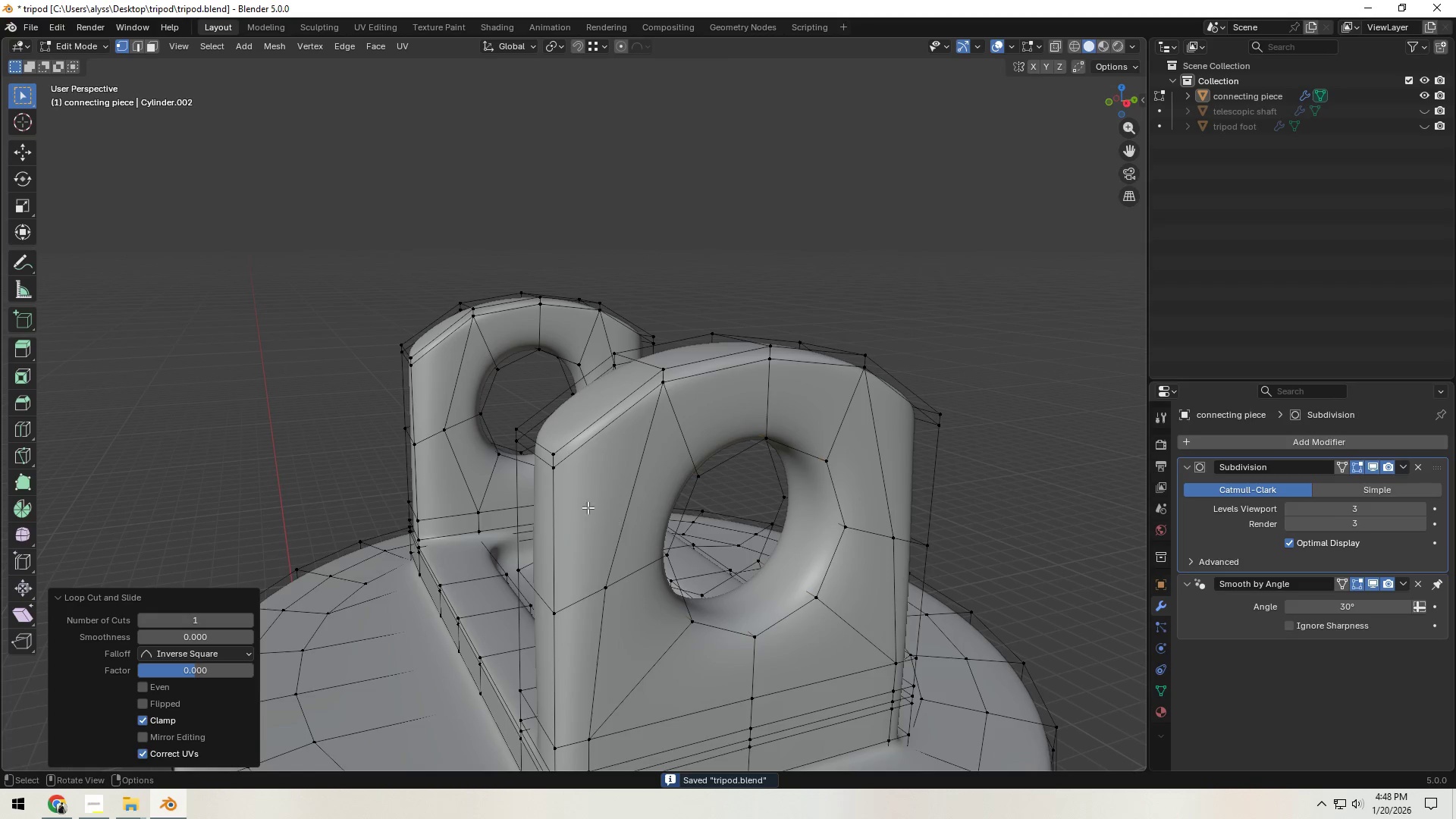 
key(Control+ControlLeft)
 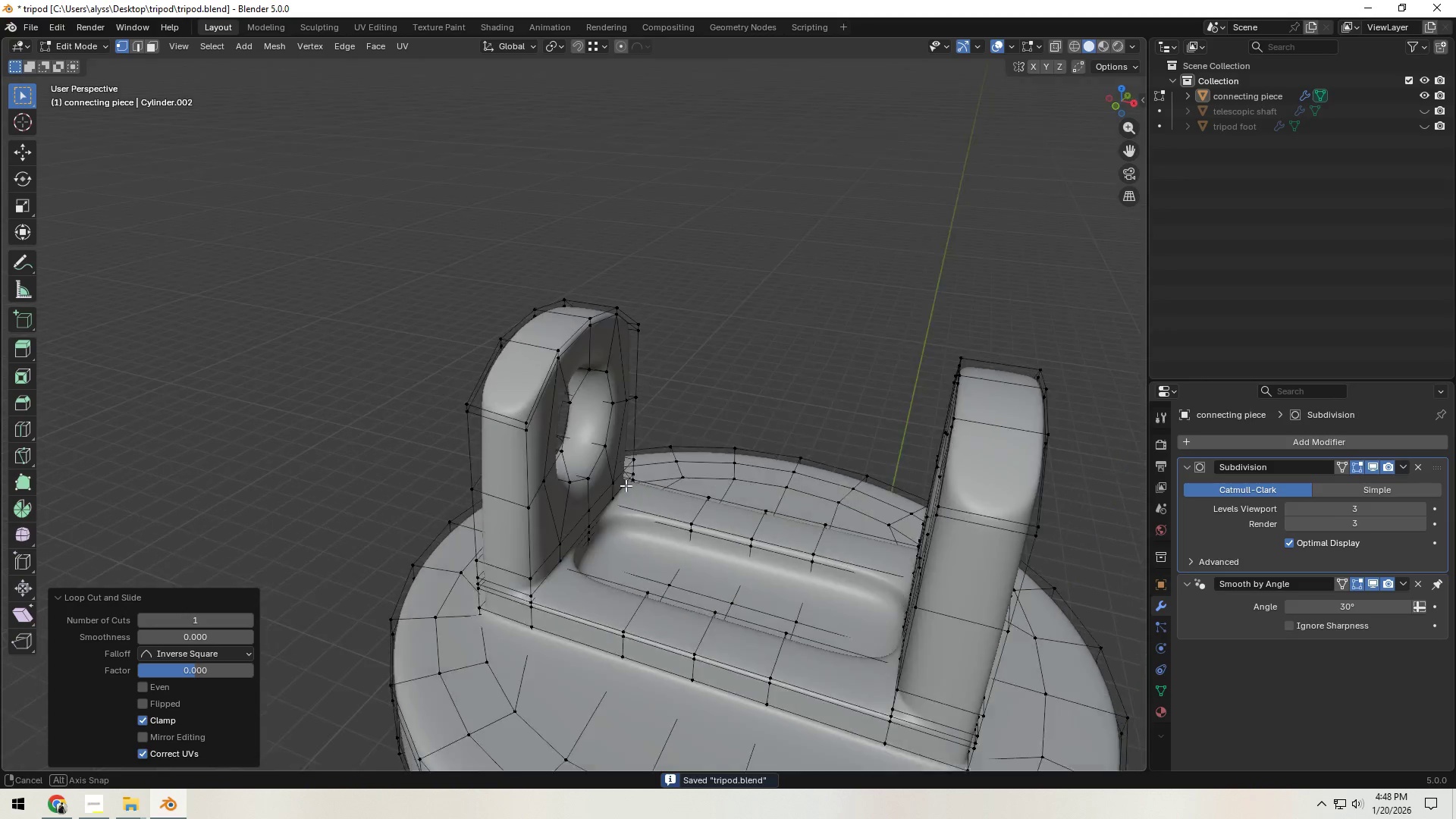 
key(Control+ControlLeft)
 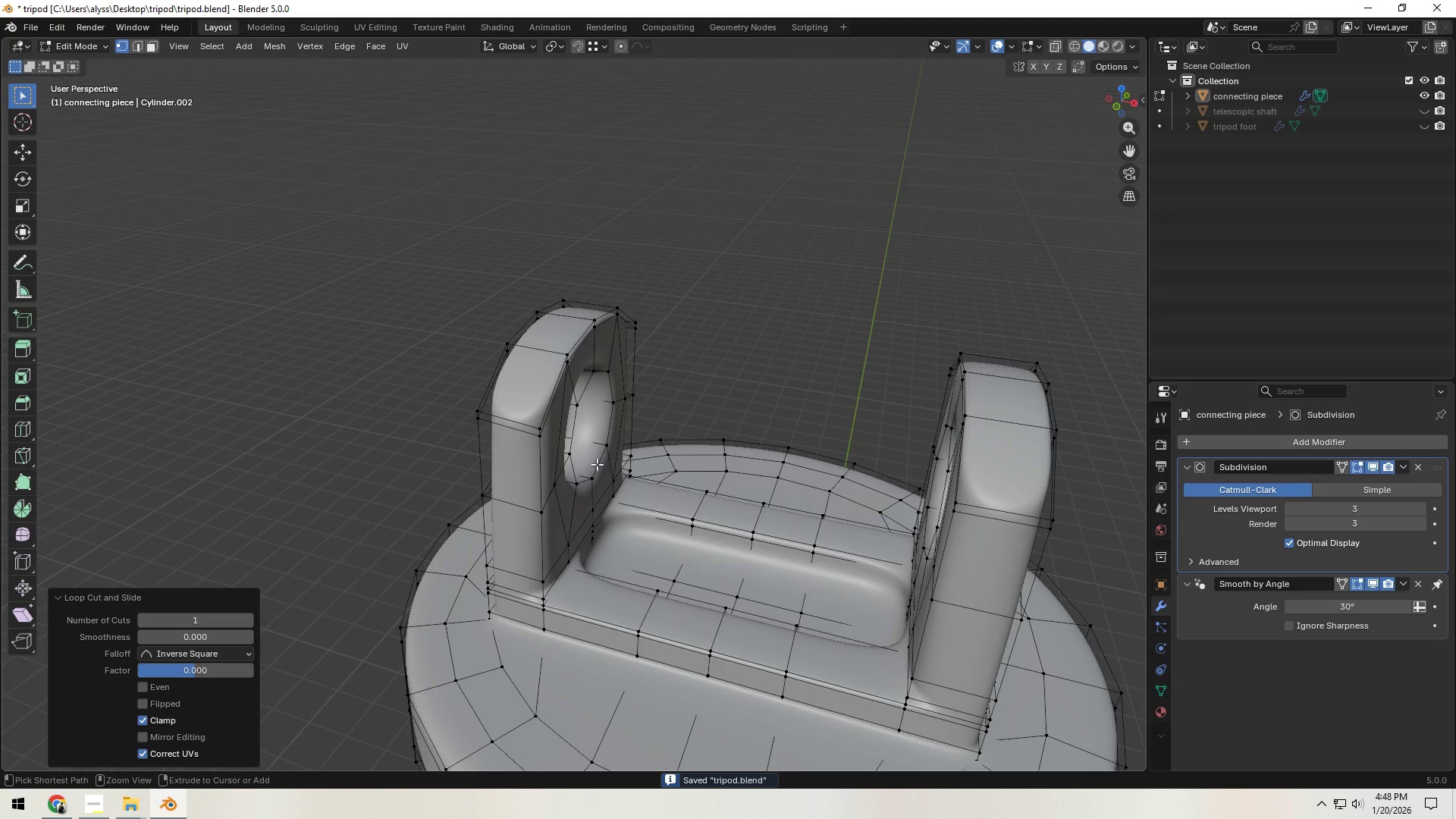 
key(Control+R)
 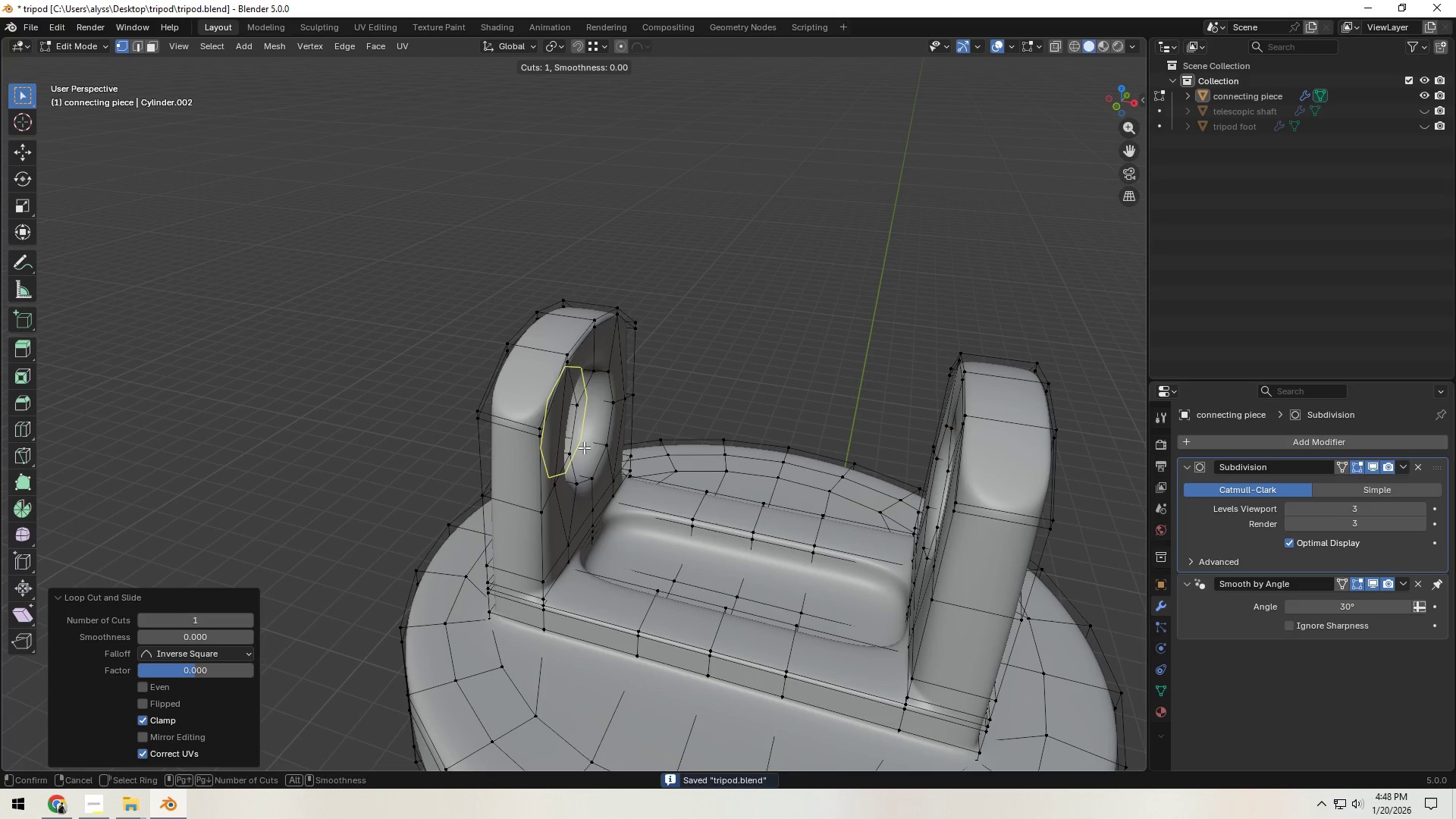 
right_click([584, 447])
 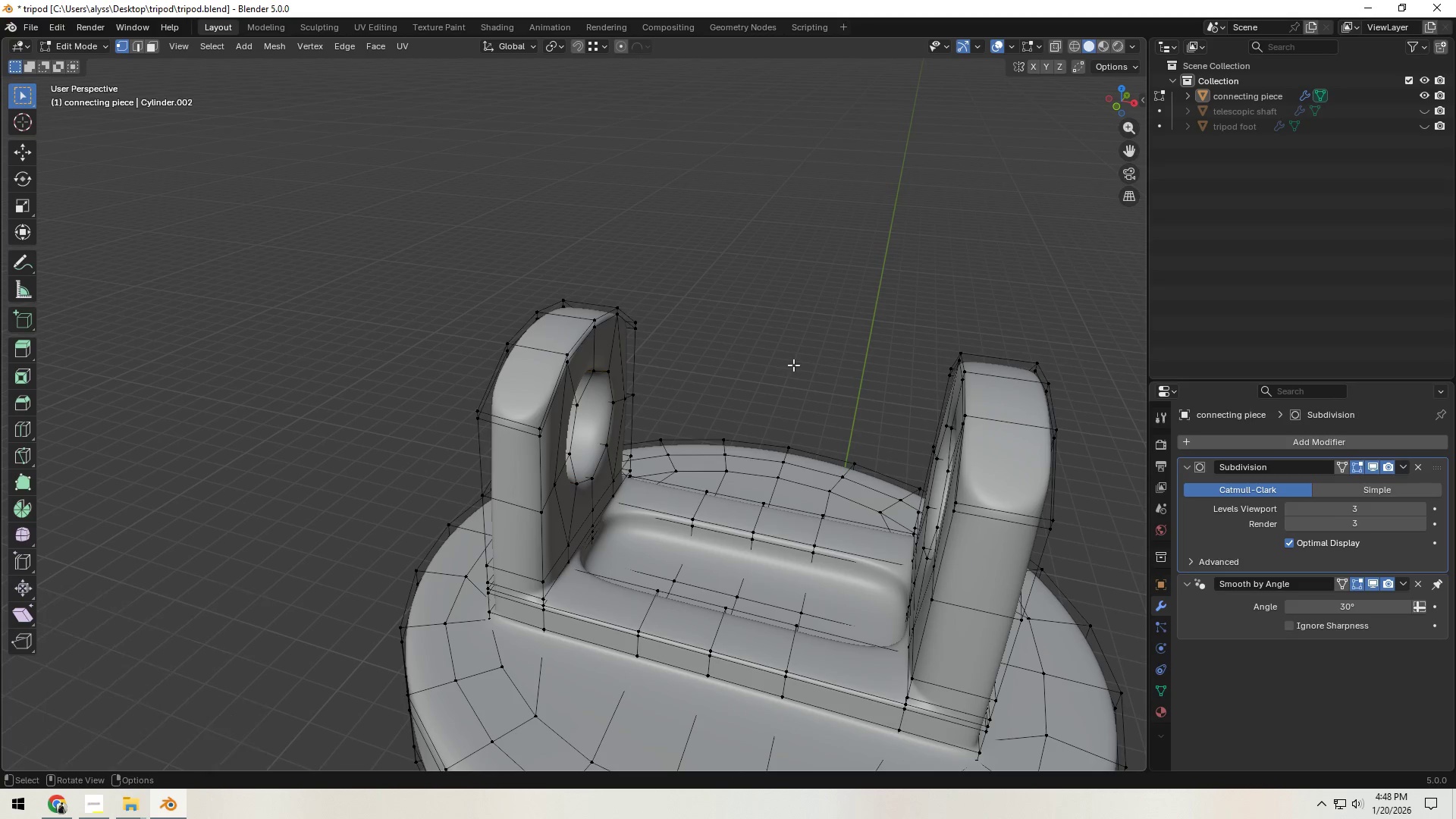 
left_click([584, 447])
 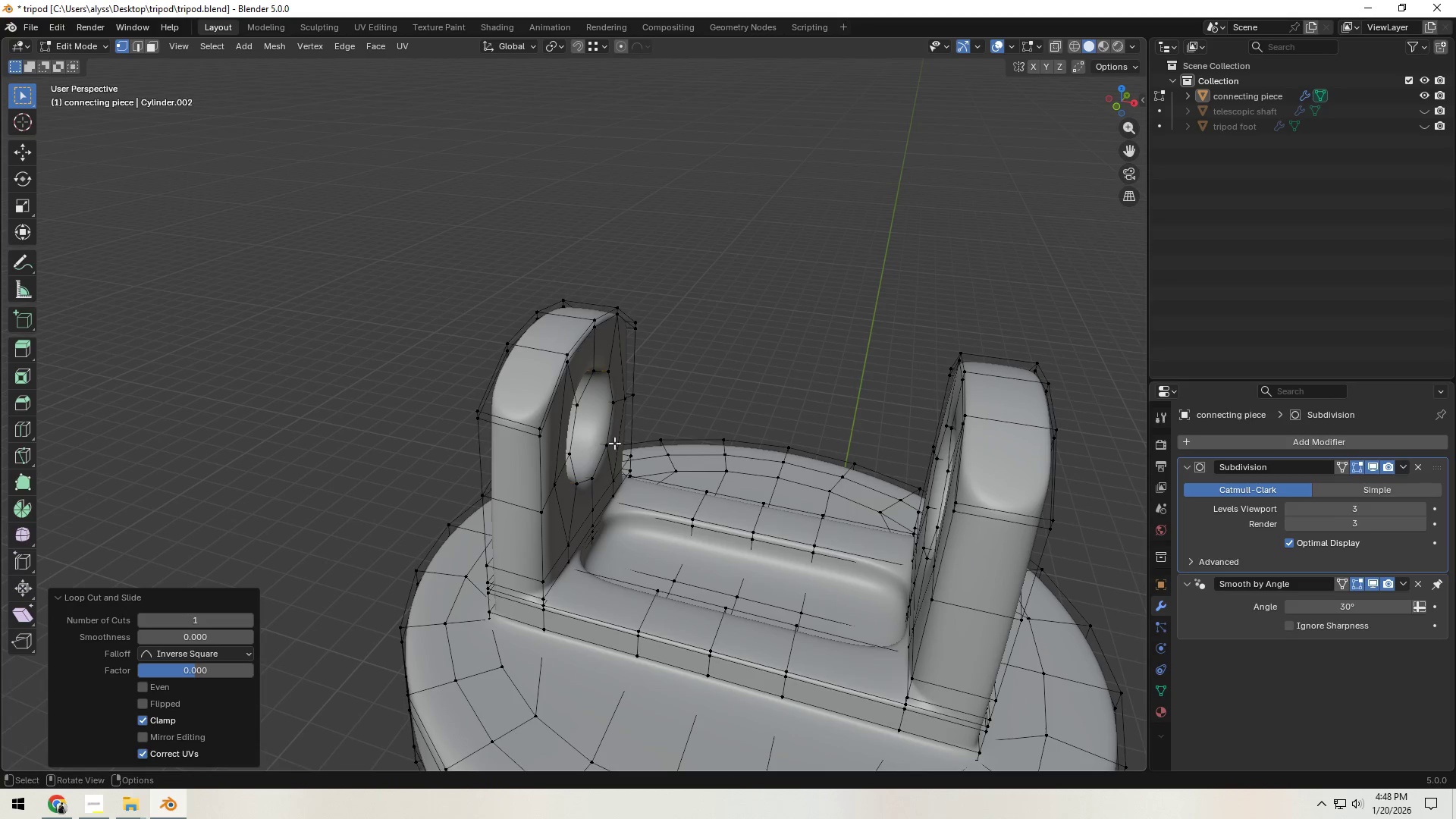 
left_click([793, 365])
 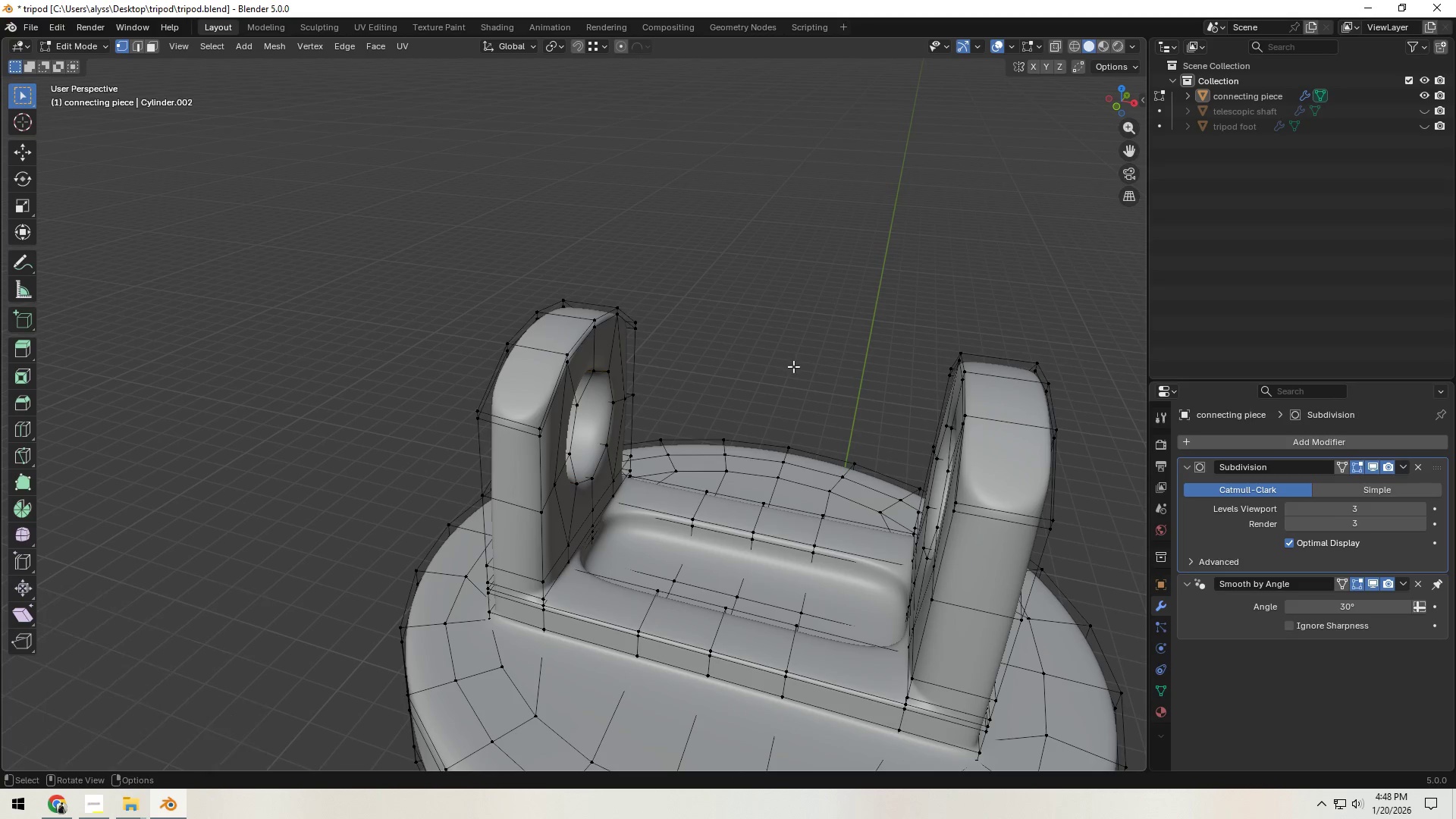 
key(Tab)
 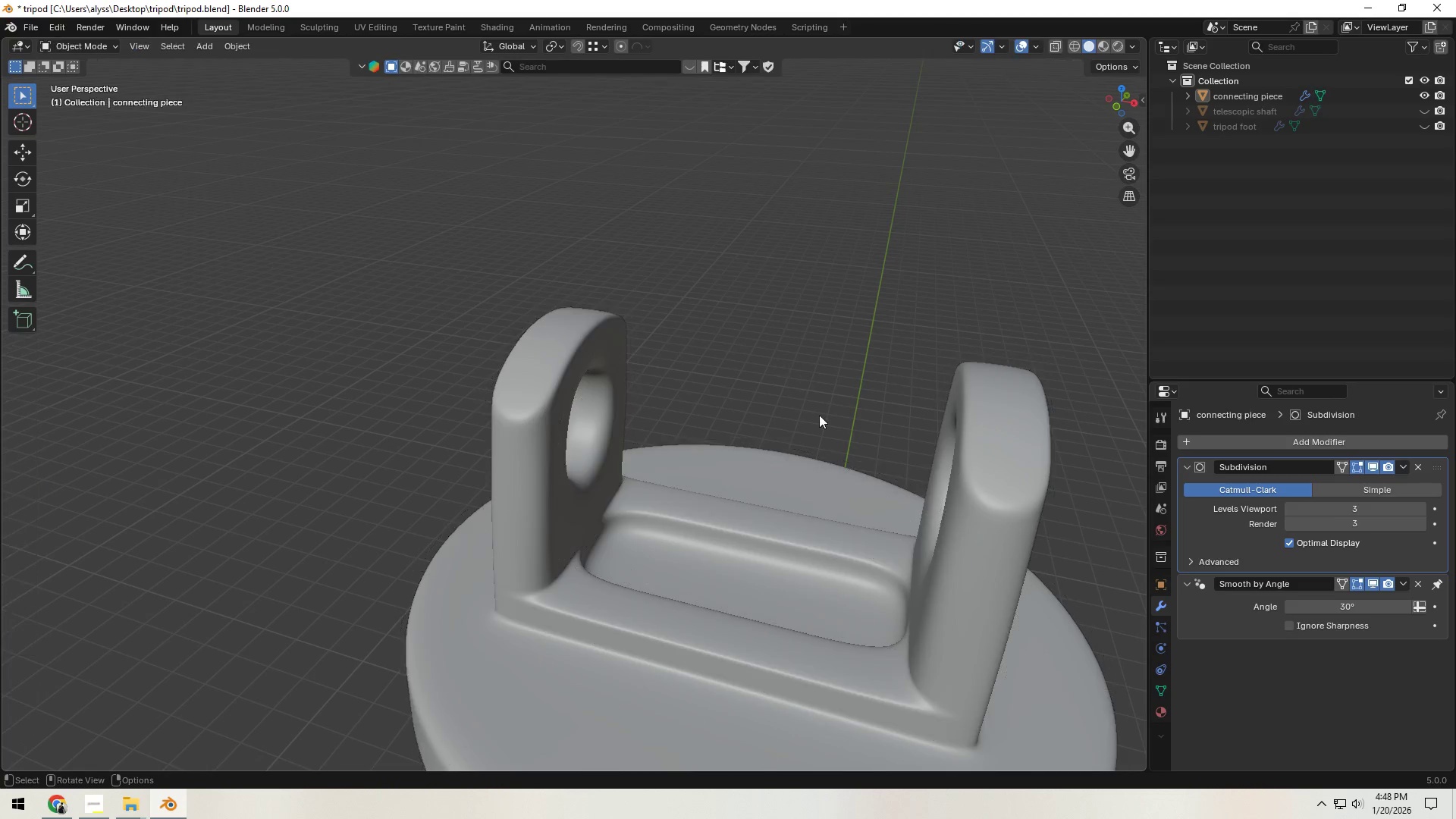 
scroll: coordinate [613, 488], scroll_direction: down, amount: 13.0
 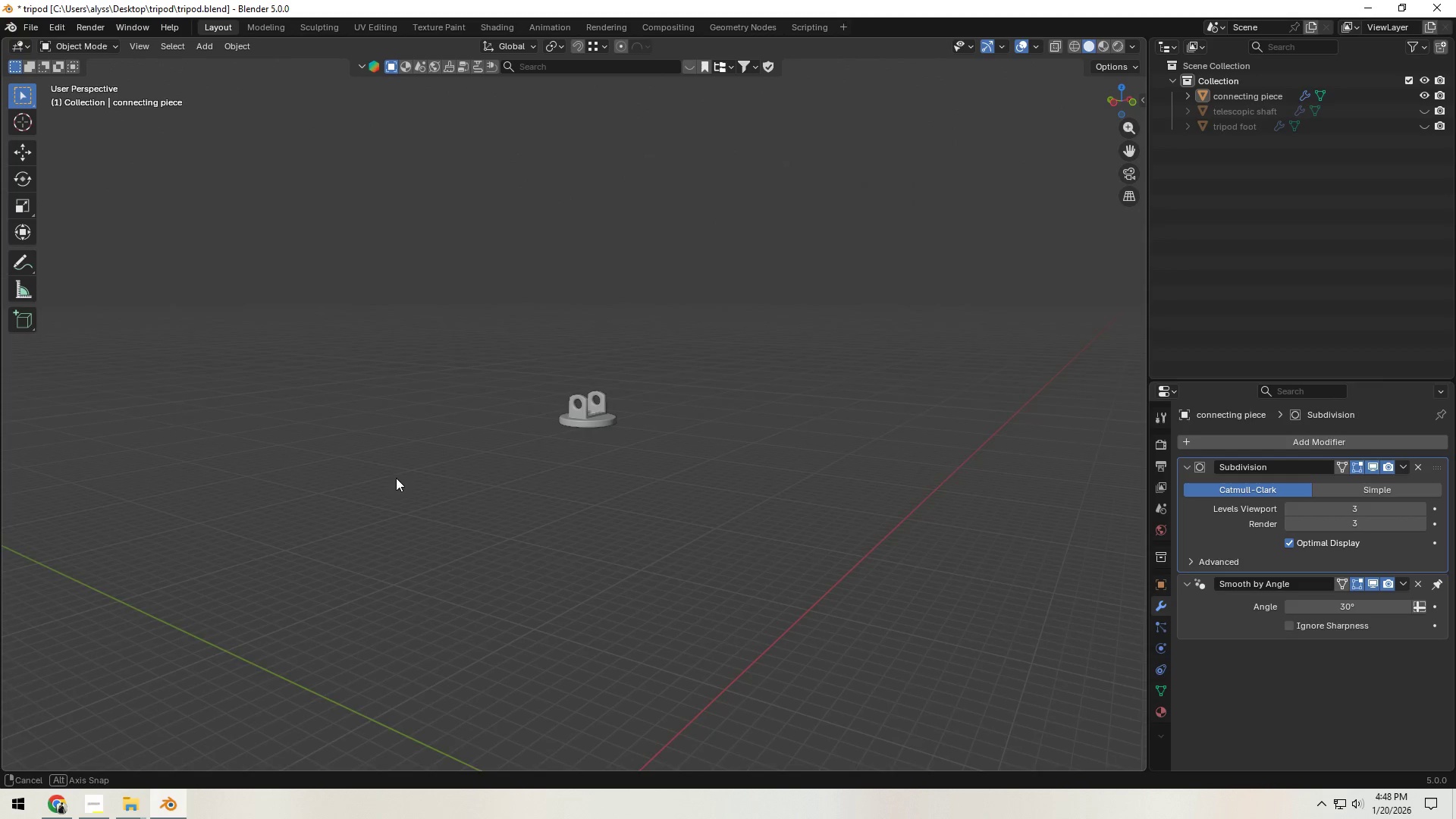 
scroll: coordinate [620, 494], scroll_direction: up, amount: 8.0
 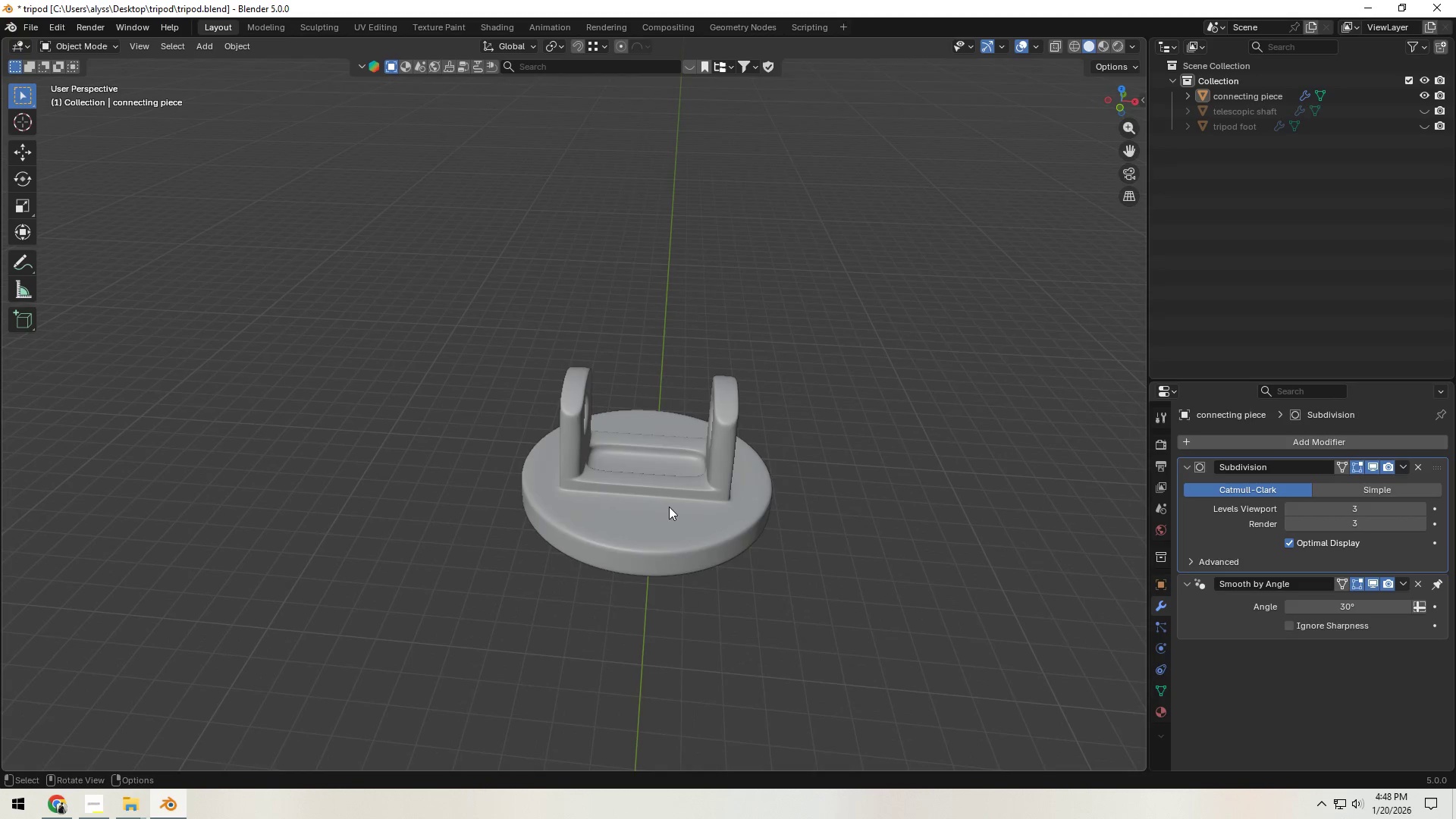 
key(Tab)
 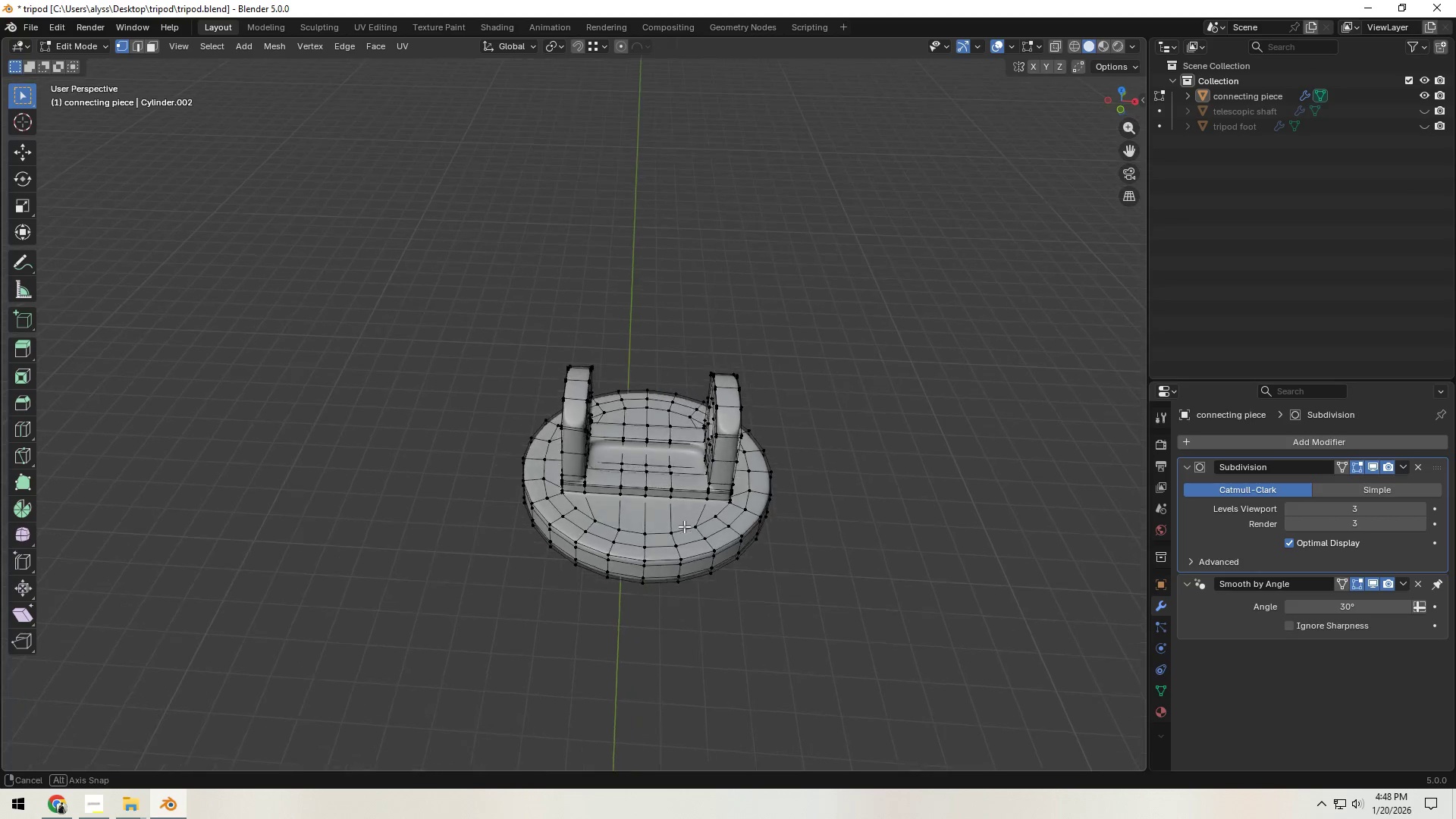 
hold_key(key=ShiftLeft, duration=0.39)
 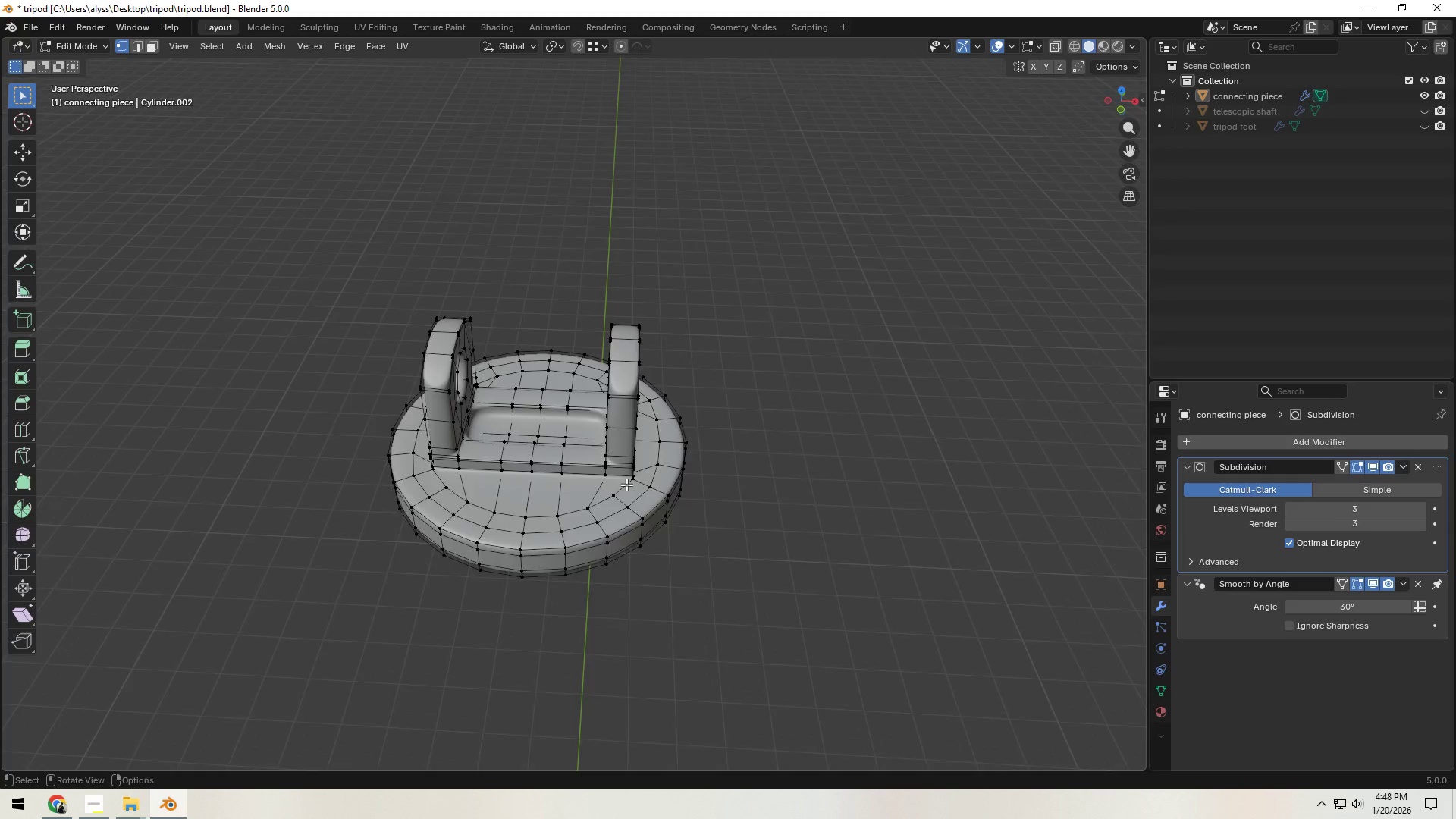 
hold_key(key=ShiftLeft, duration=0.38)
 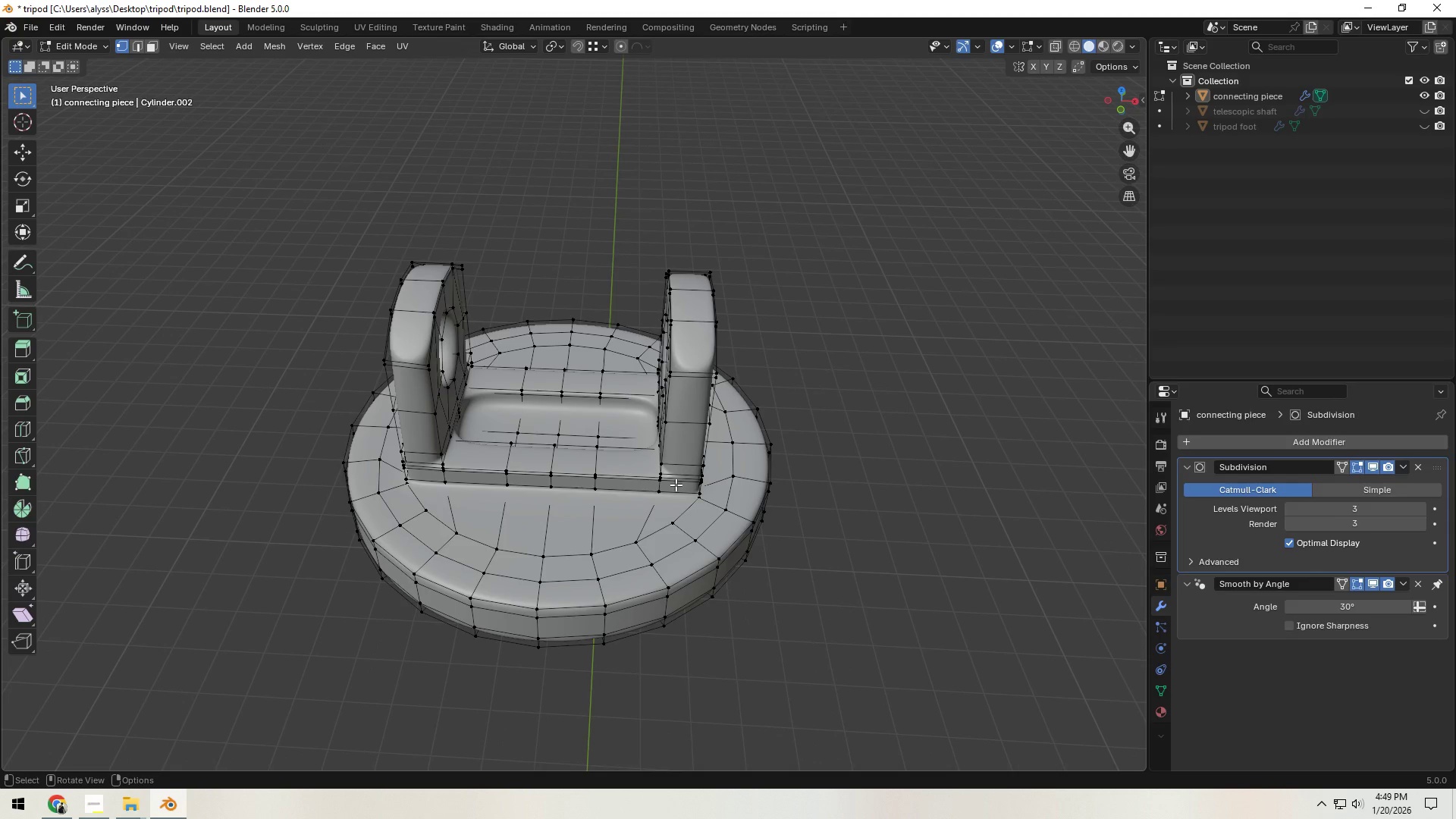 
scroll: coordinate [626, 485], scroll_direction: up, amount: 3.0
 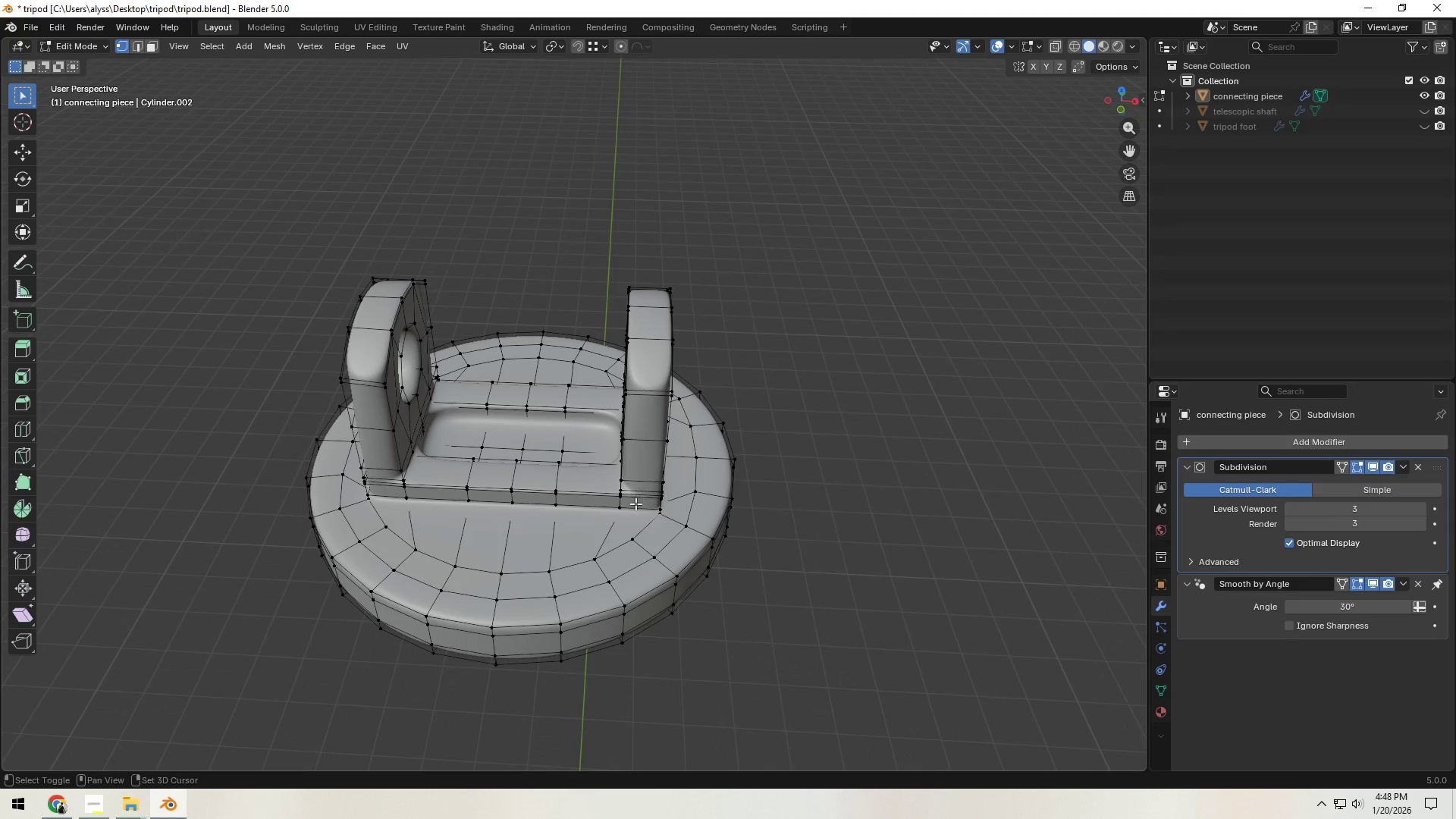 
wait(5.52)
 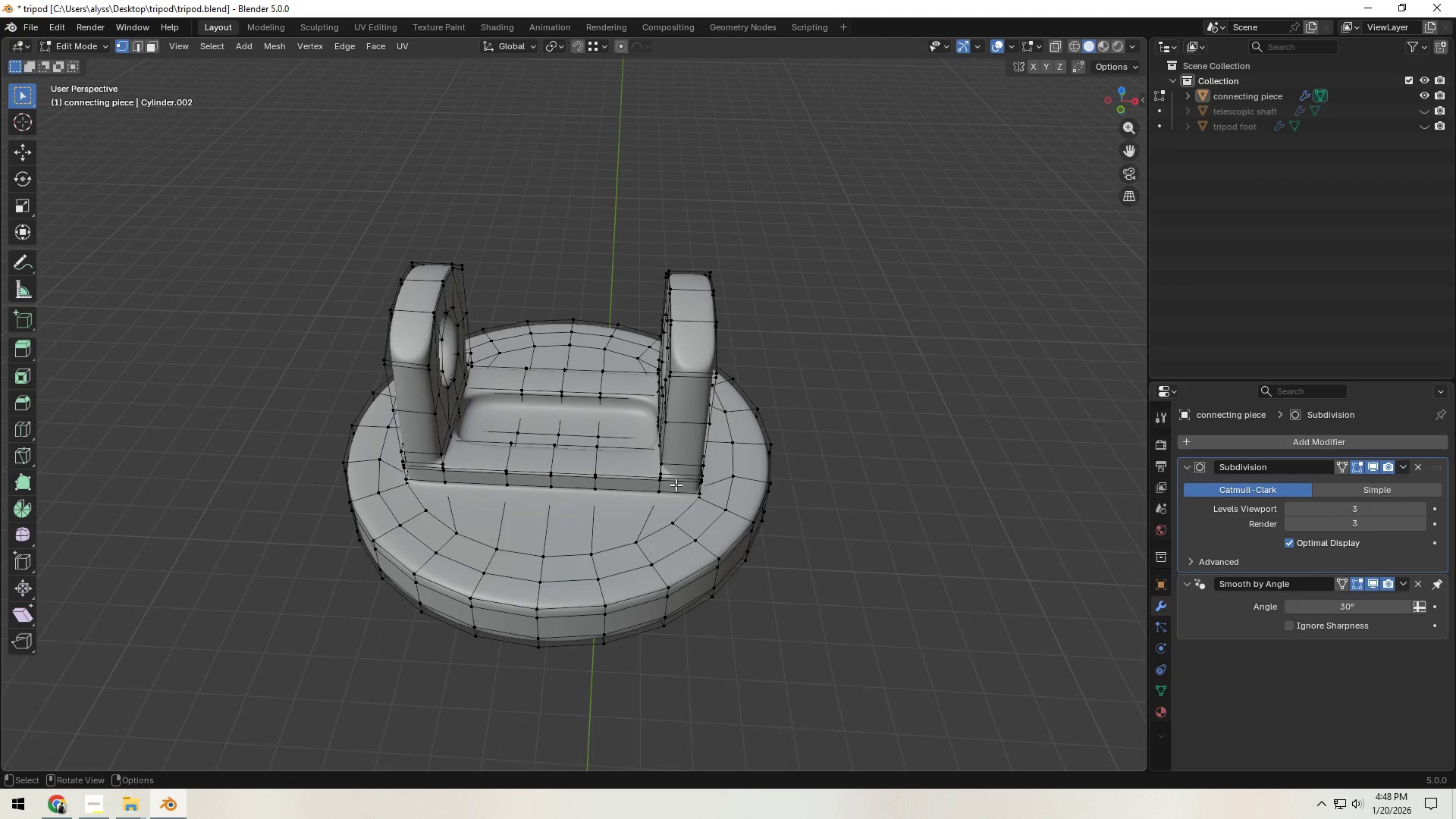 
scroll: coordinate [704, 491], scroll_direction: up, amount: 2.0
 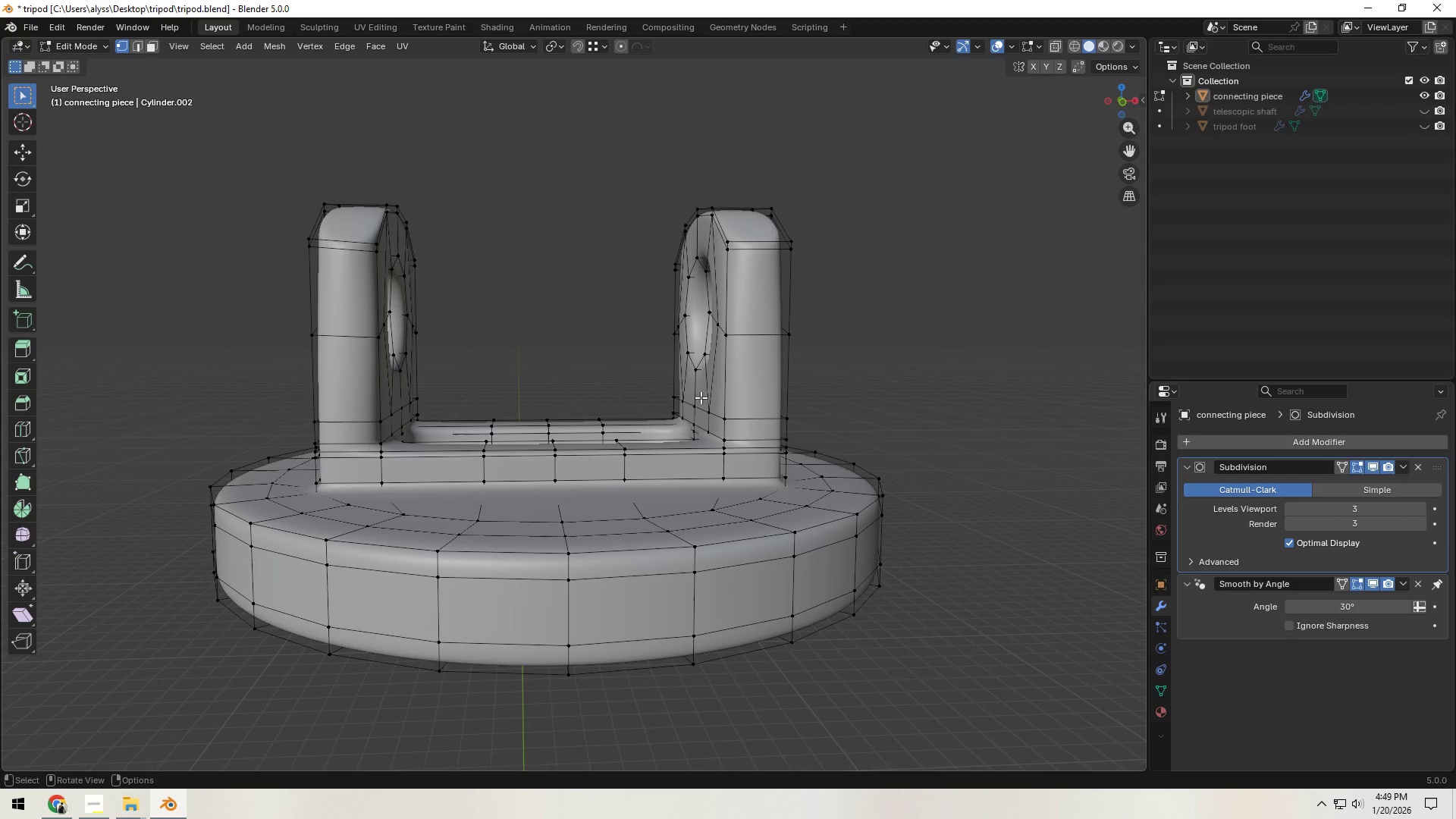 
hold_key(key=Backquote, duration=0.91)
 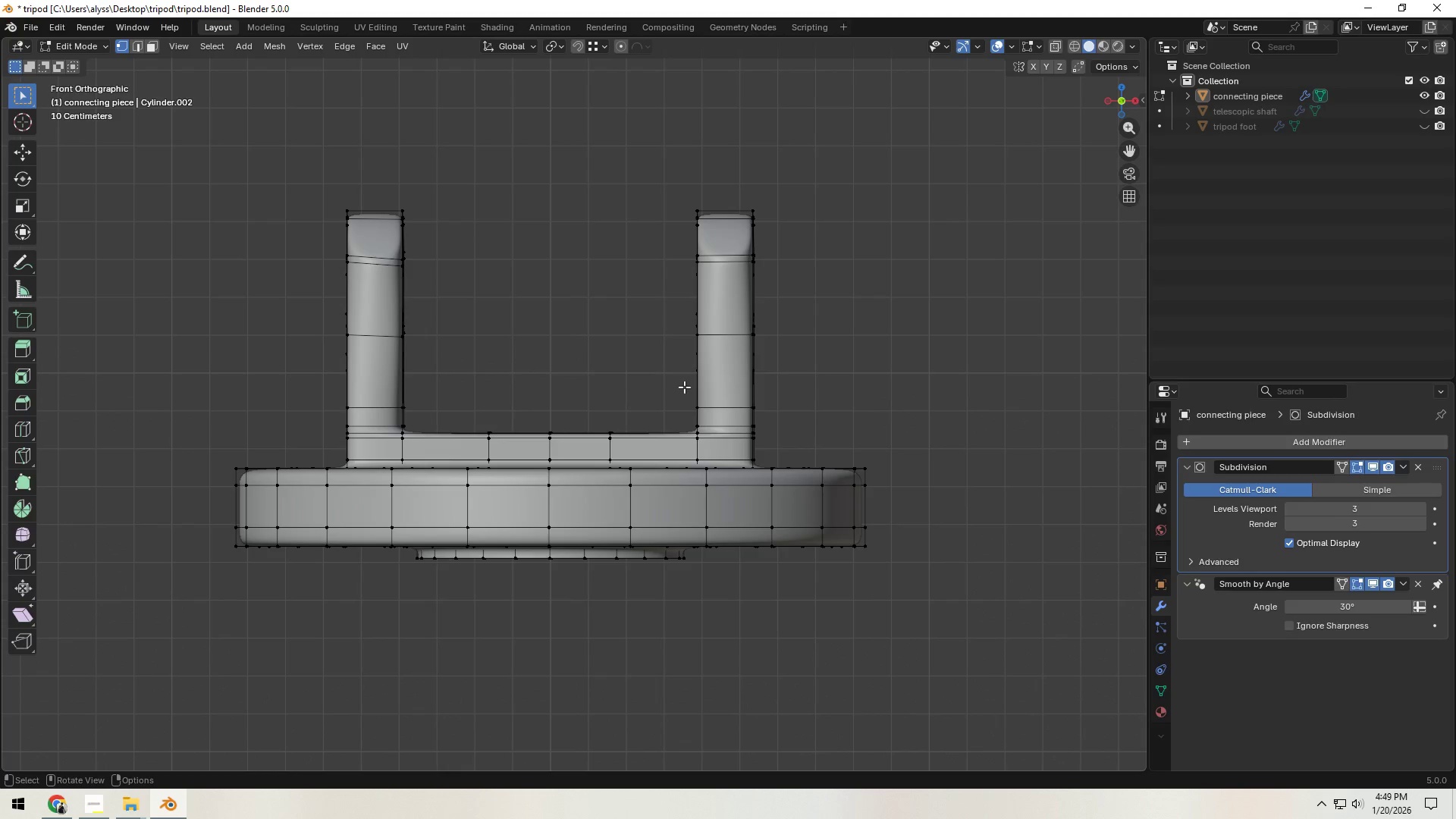 
key(Z)
 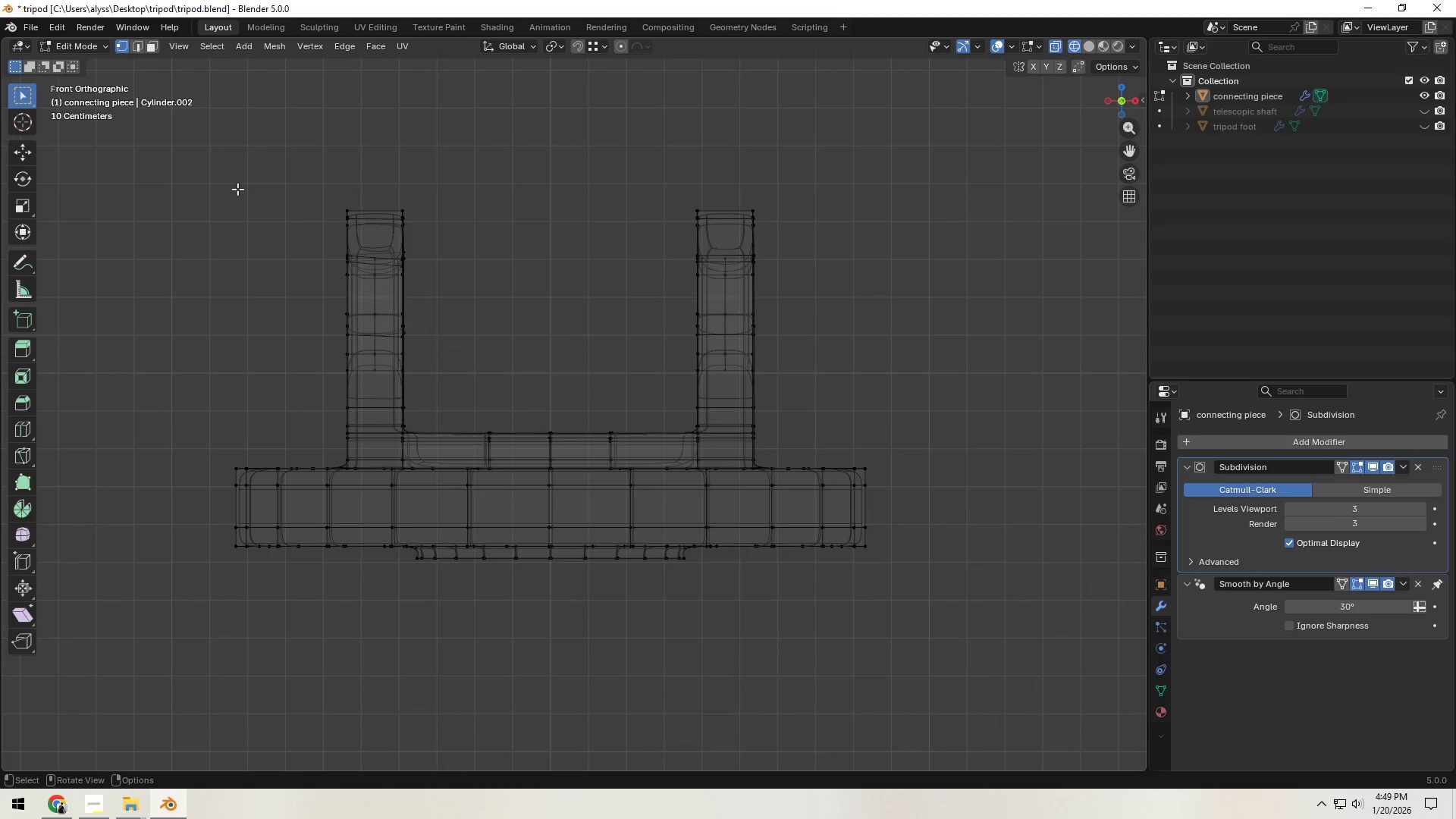 
left_click_drag(start_coordinate=[246, 150], to_coordinate=[806, 447])
 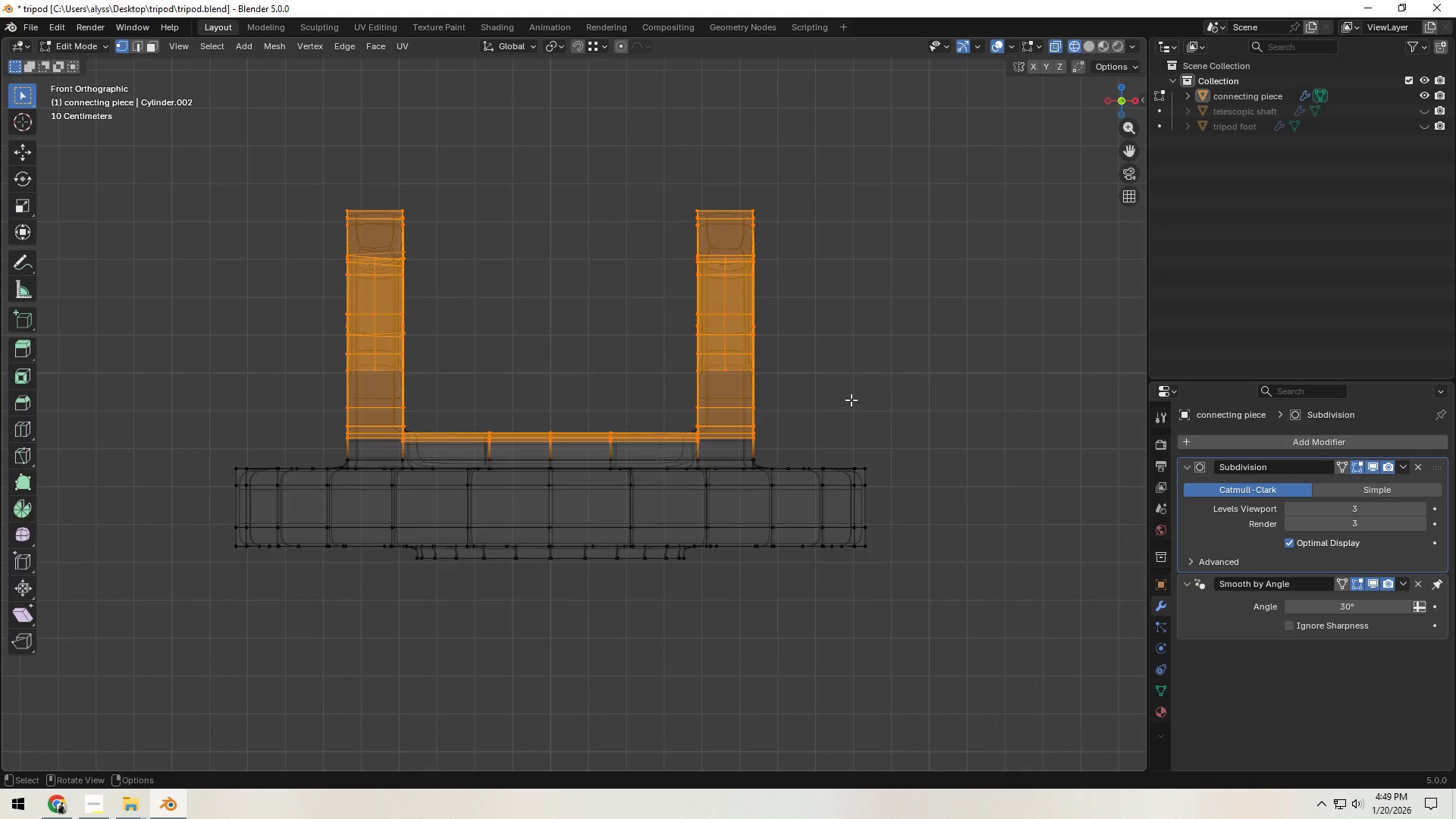 
left_click([851, 400])
 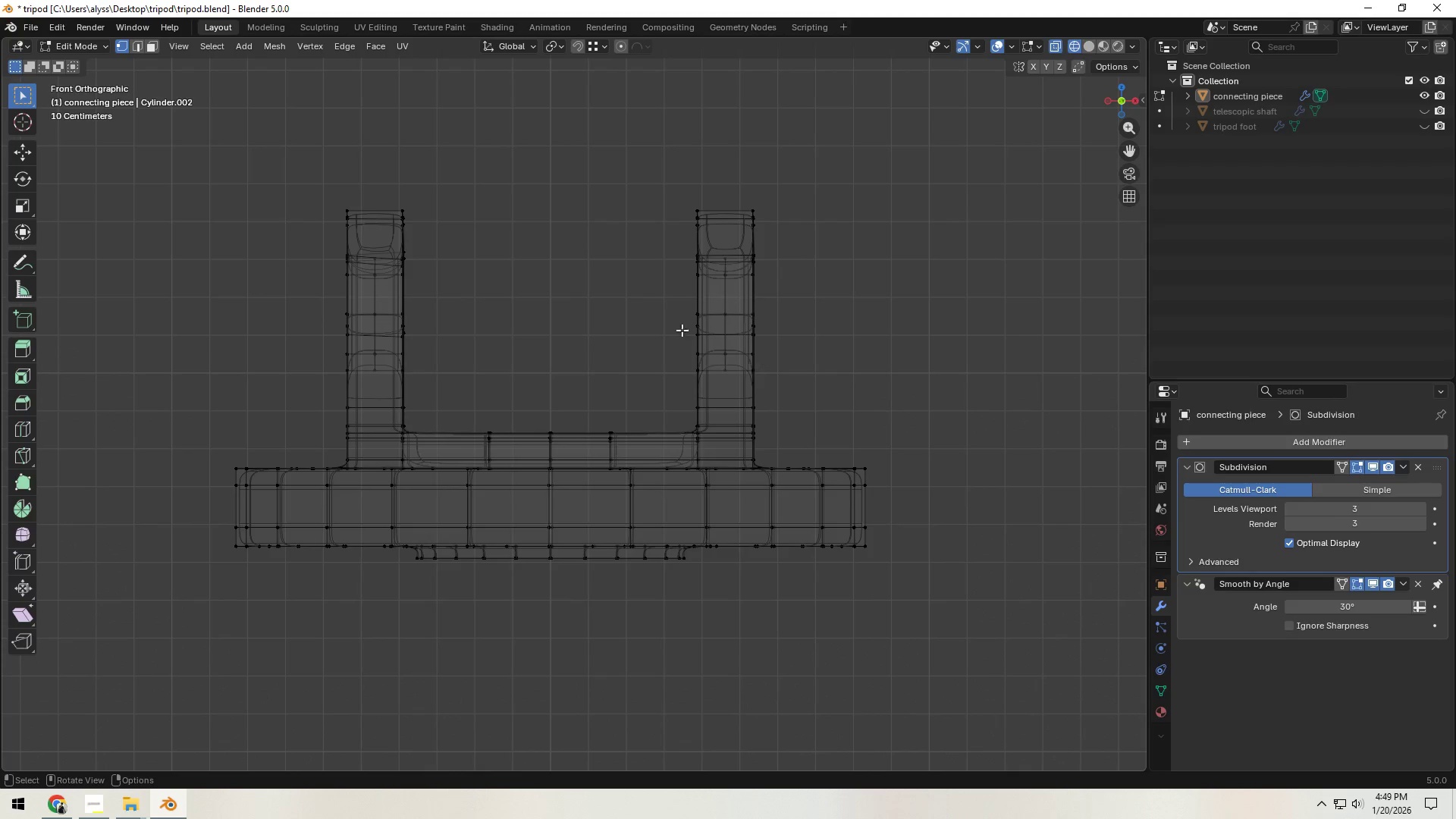 
left_click_drag(start_coordinate=[390, 175], to_coordinate=[711, 451])
 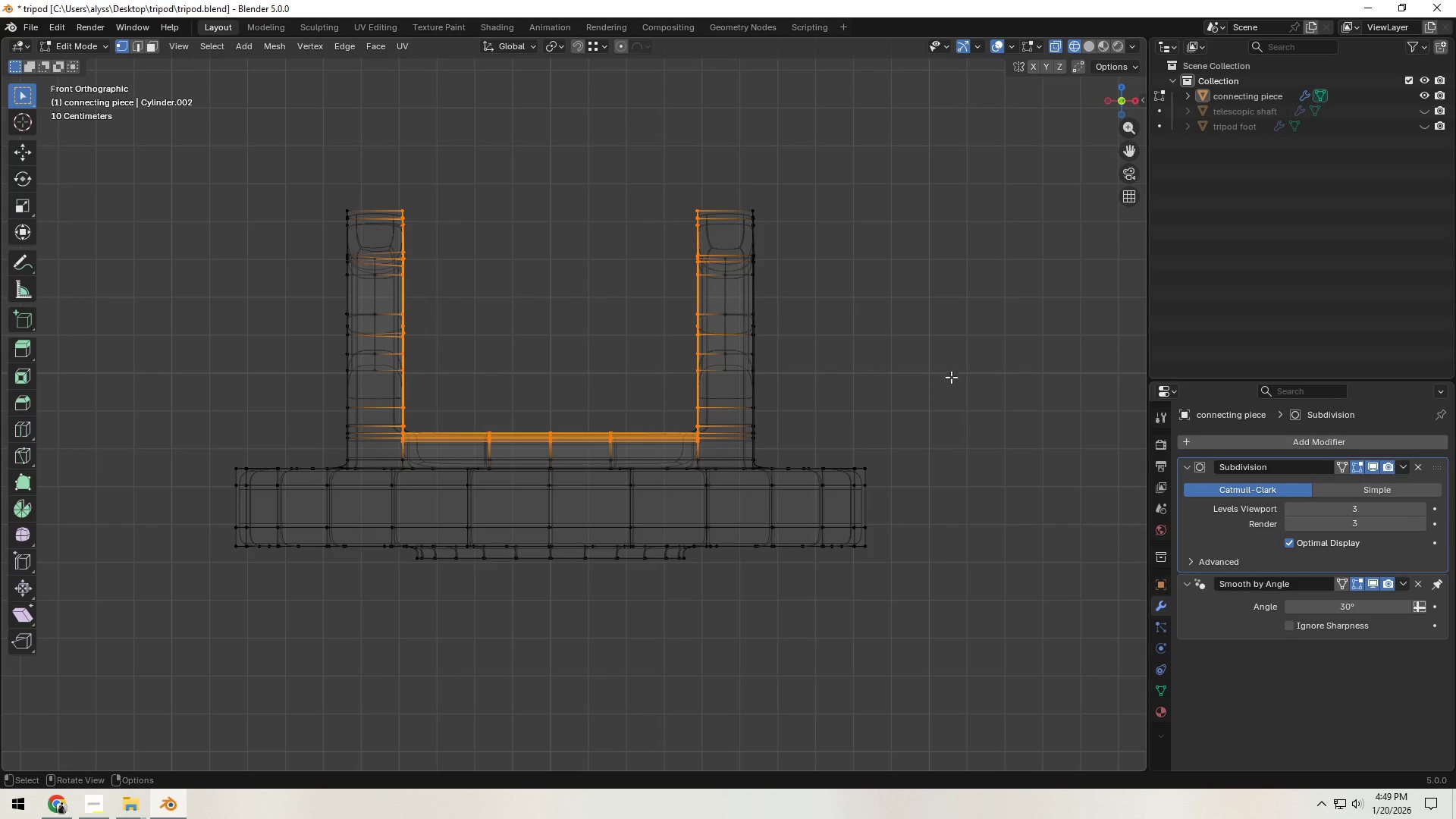 
type(sx)
 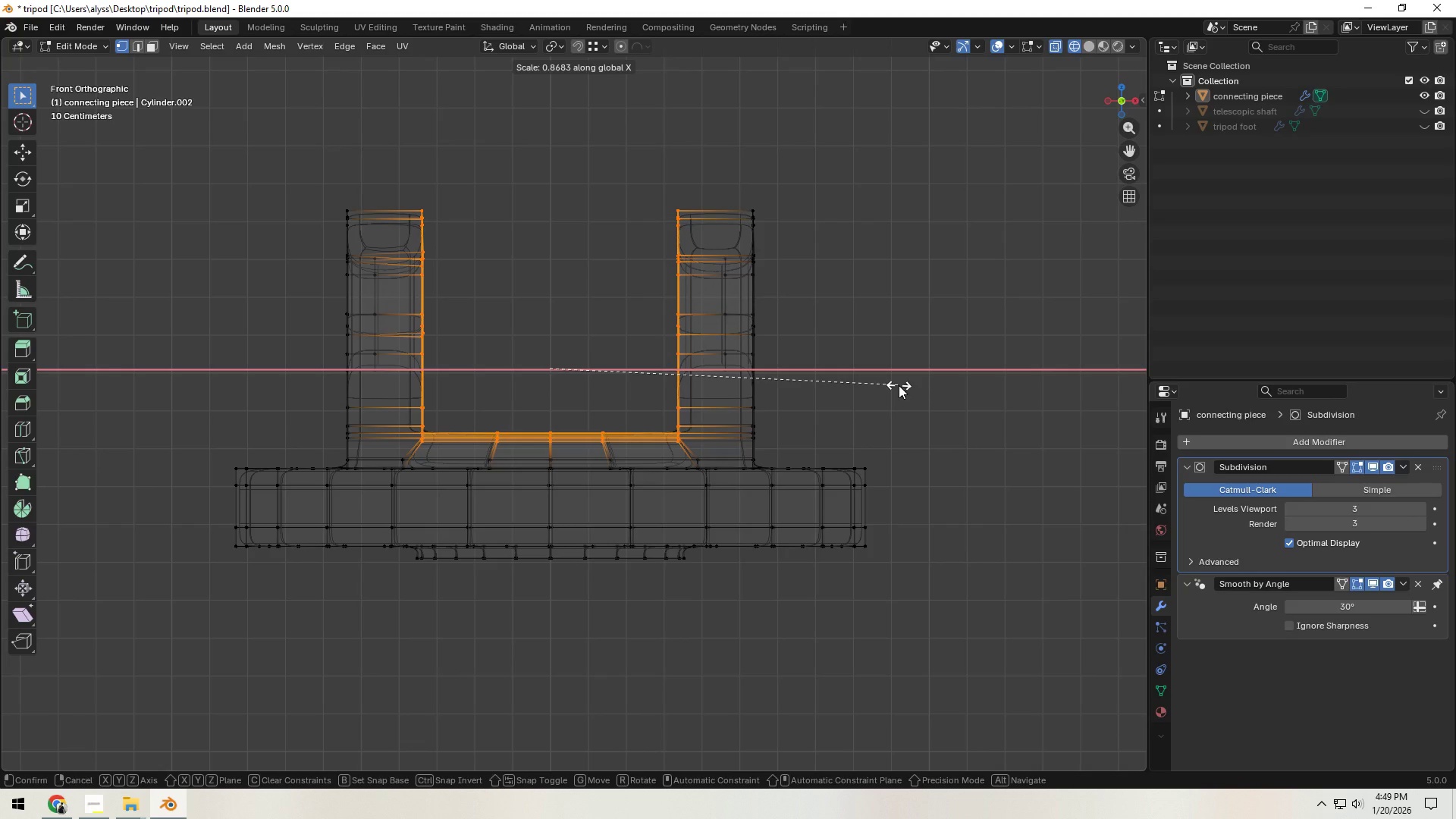 
right_click([899, 385])
 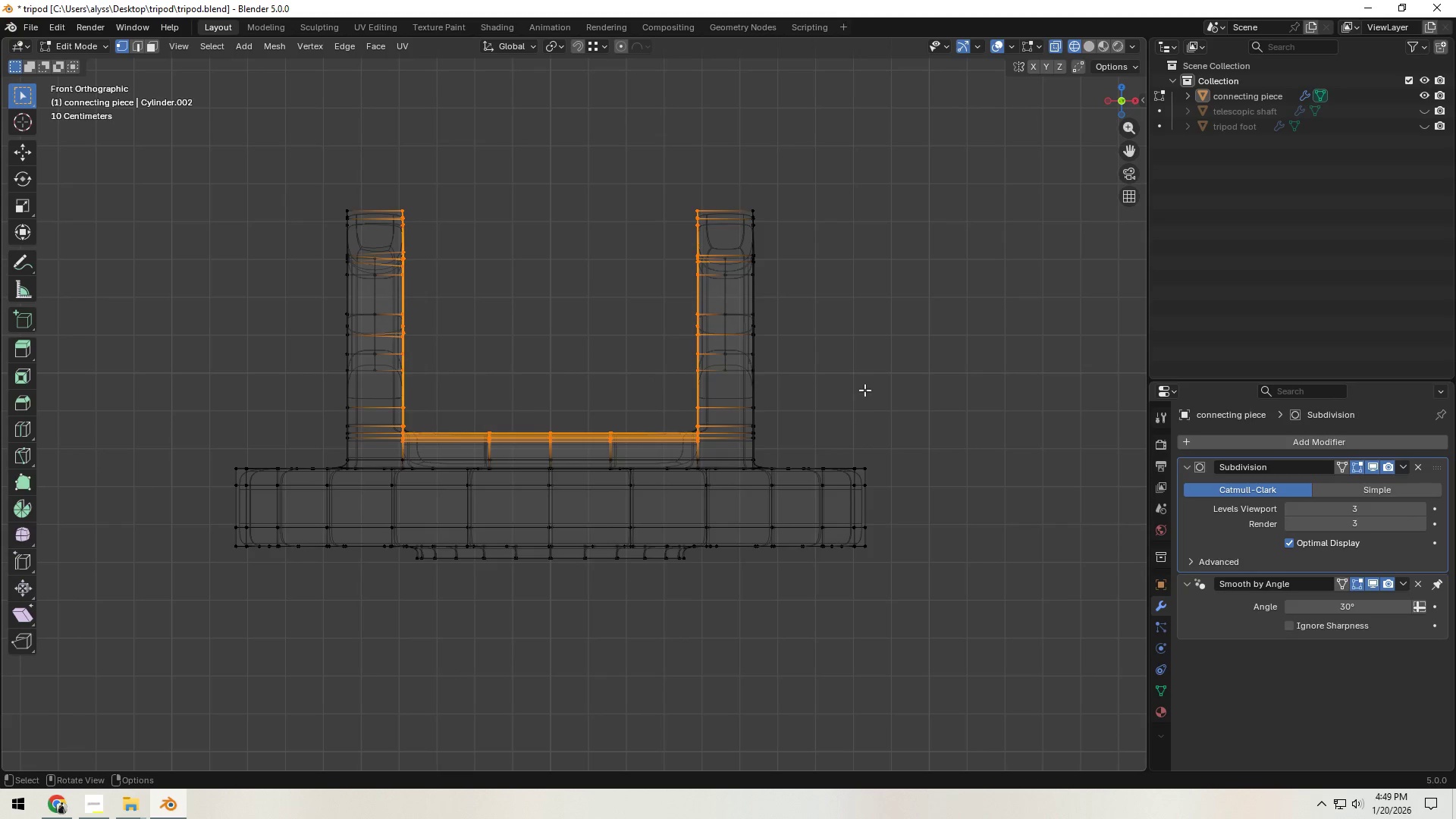 
key(Z)
 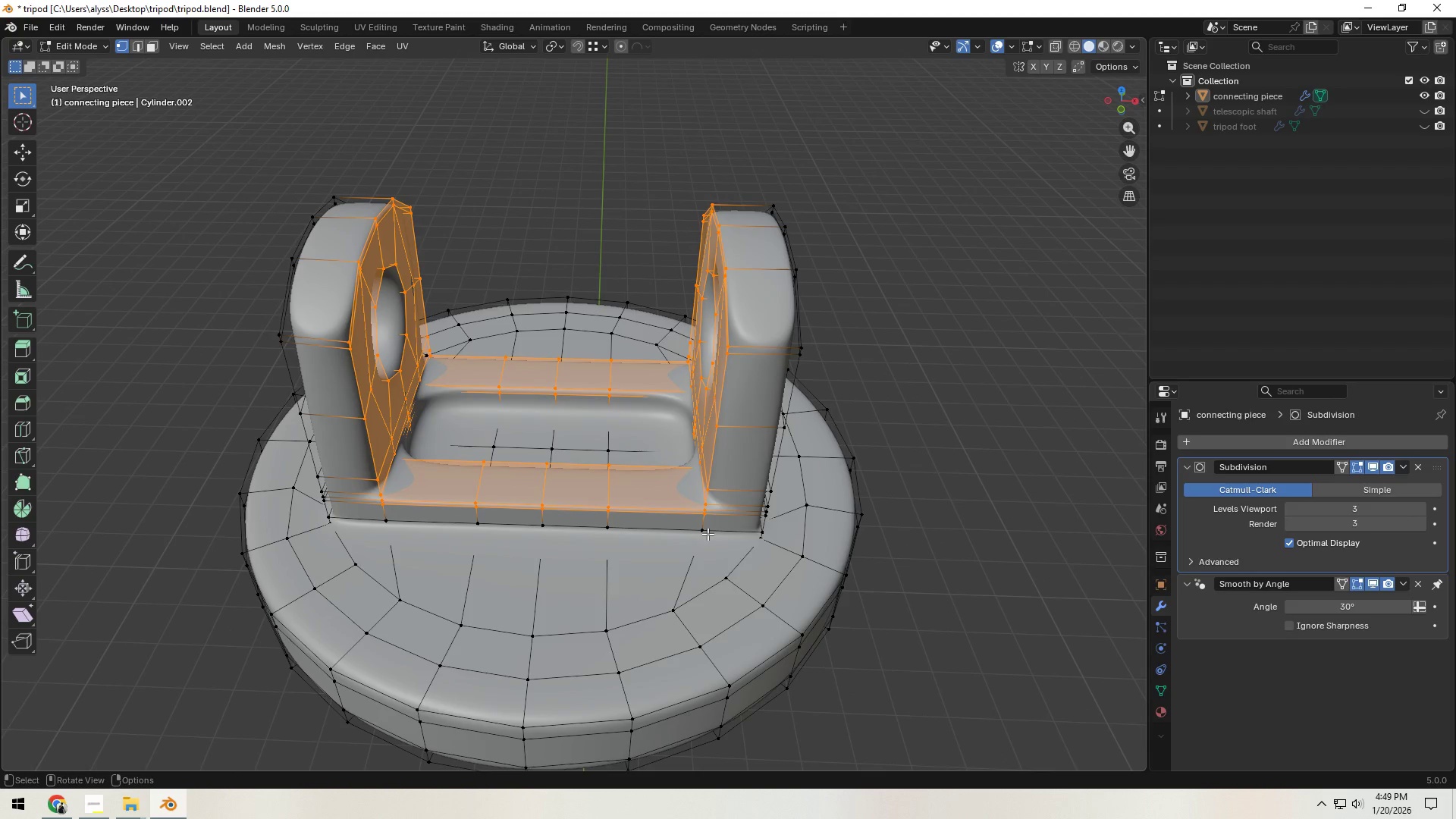 
hold_key(key=Backquote, duration=0.39)
 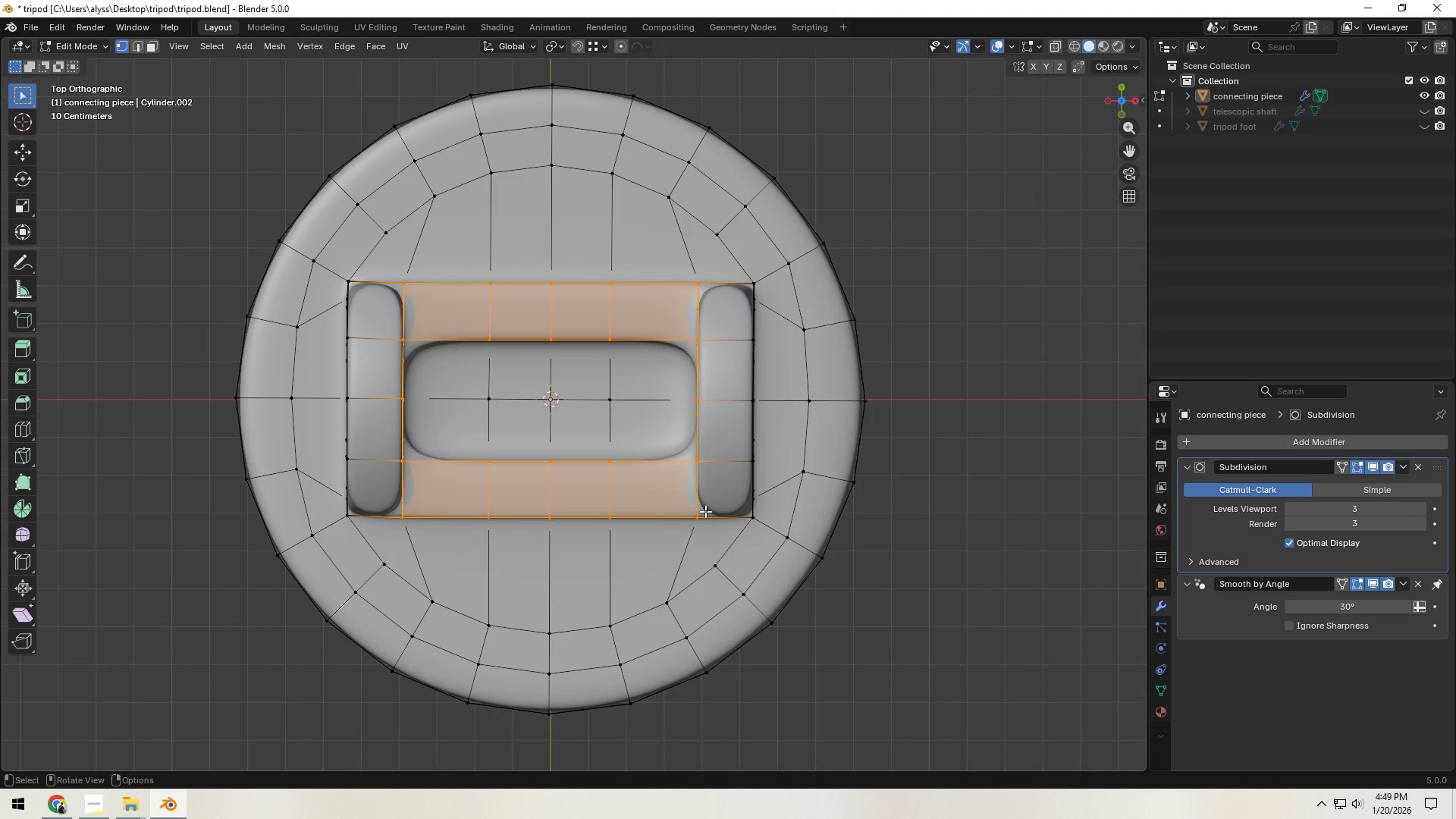 
key(Z)
 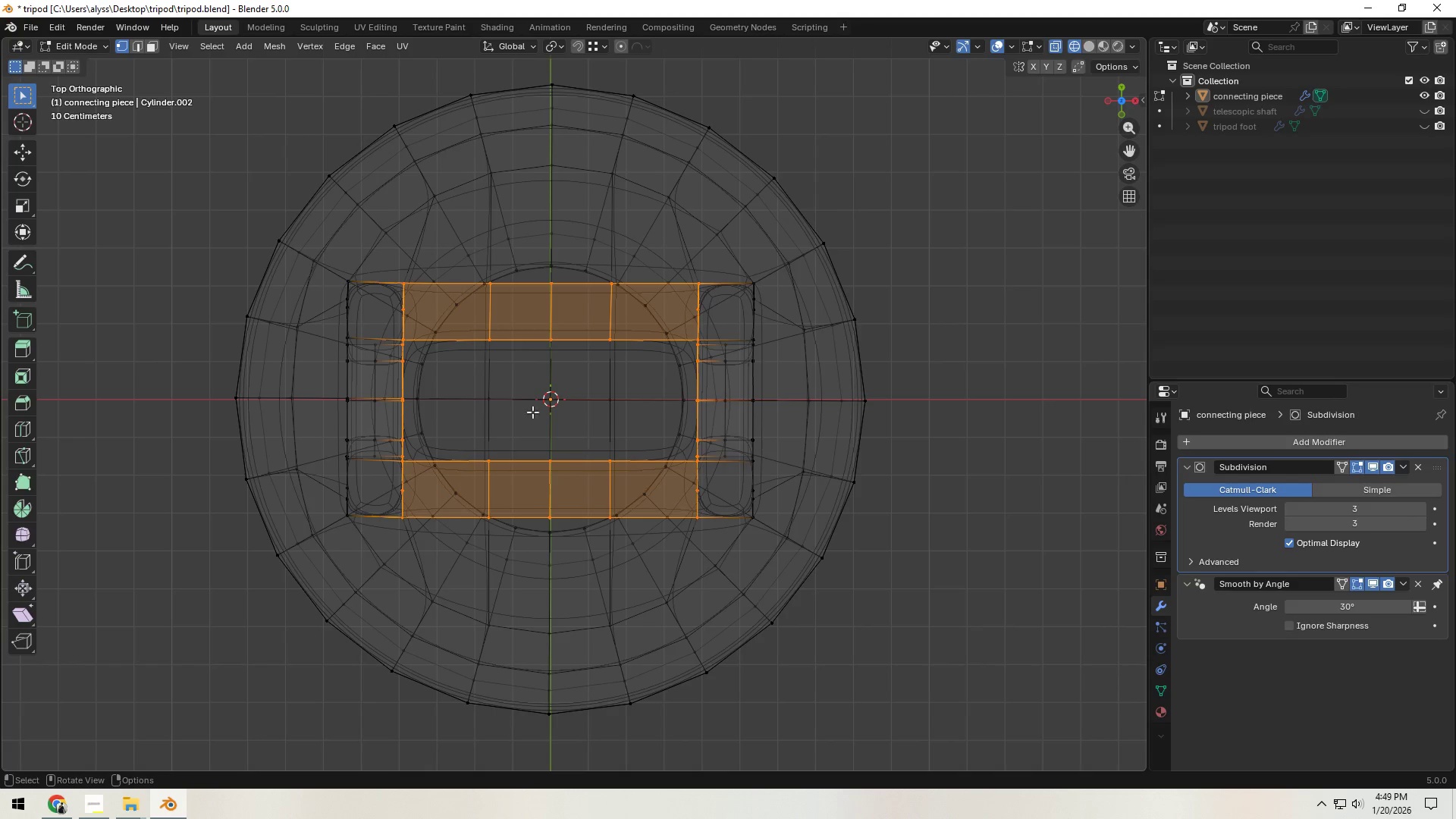 
hold_key(key=ShiftLeft, duration=1.53)
left_click_drag(start_coordinate=[384, 262], to_coordinate=[713, 532])
 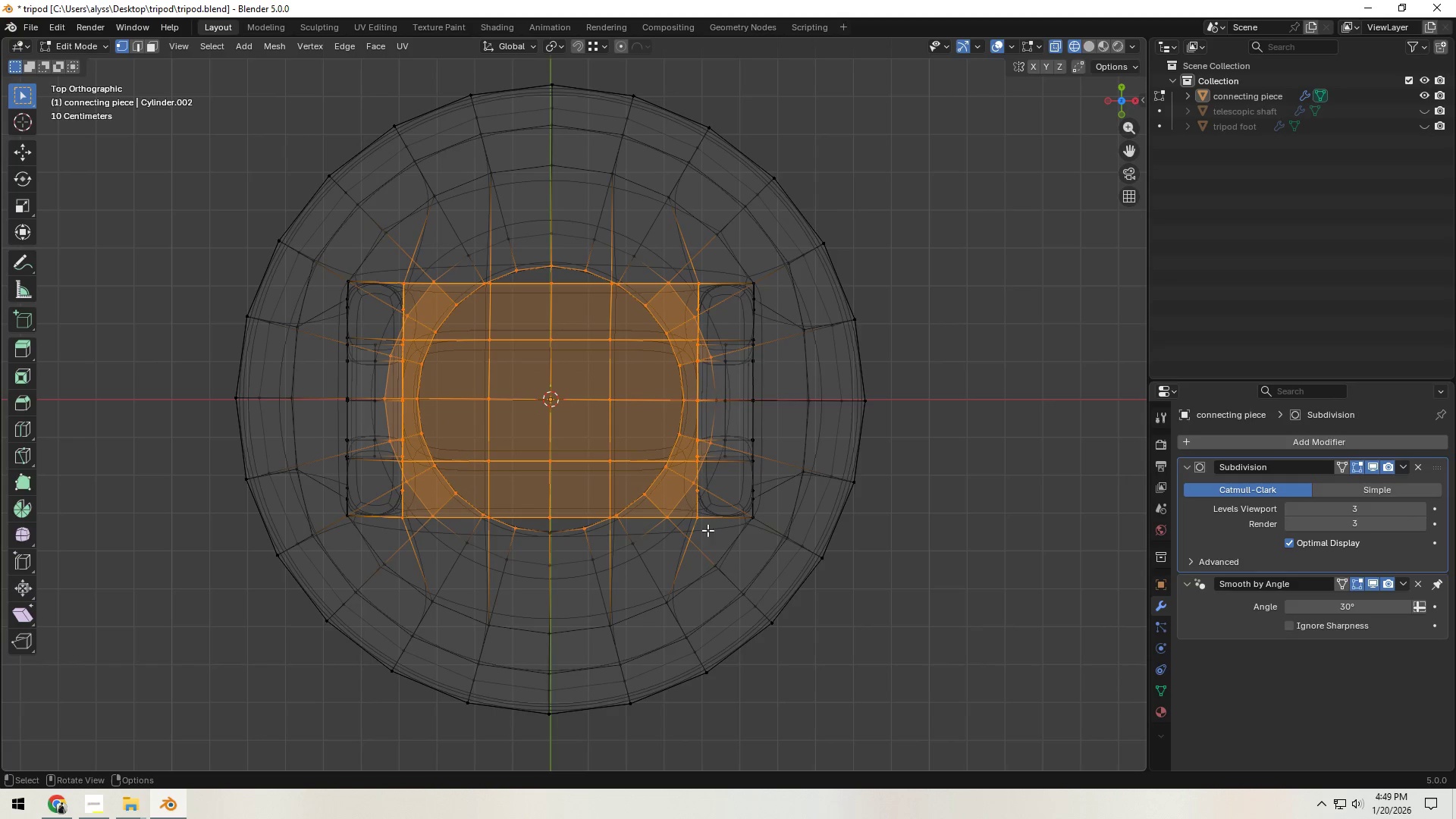 
hold_key(key=ShiftLeft, duration=1.11)
 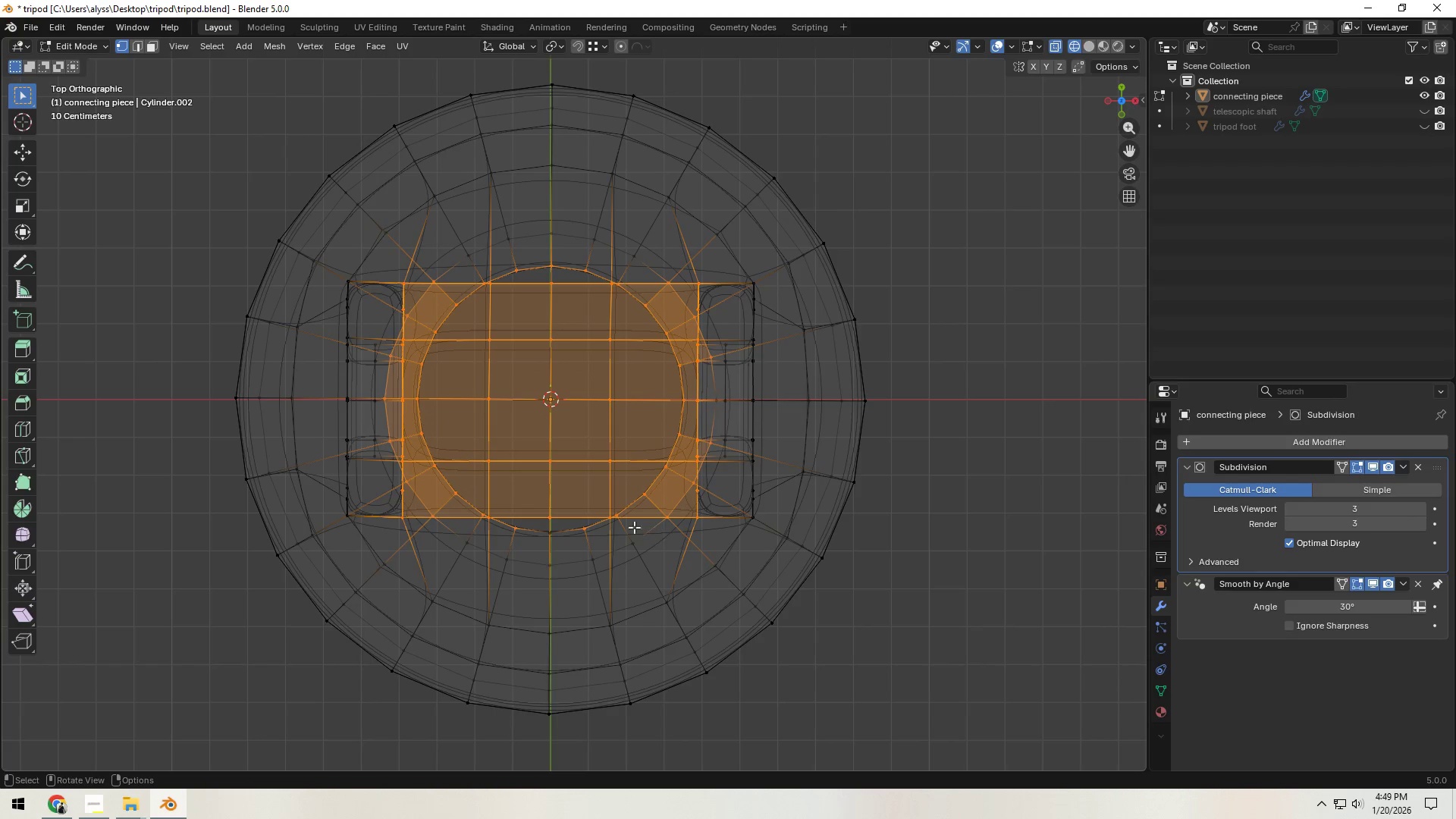 
key(Z)
 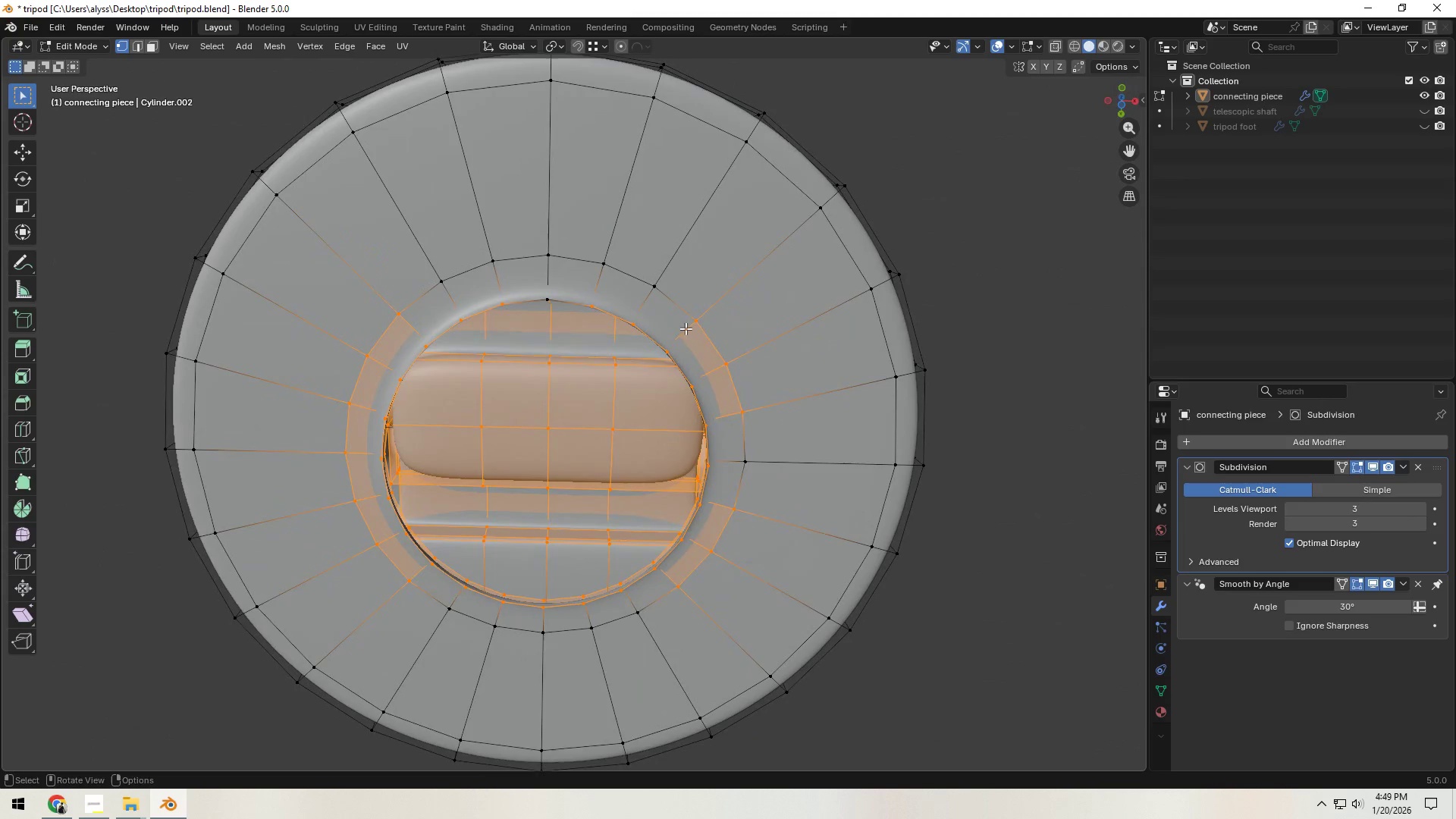 
key(Backquote)
 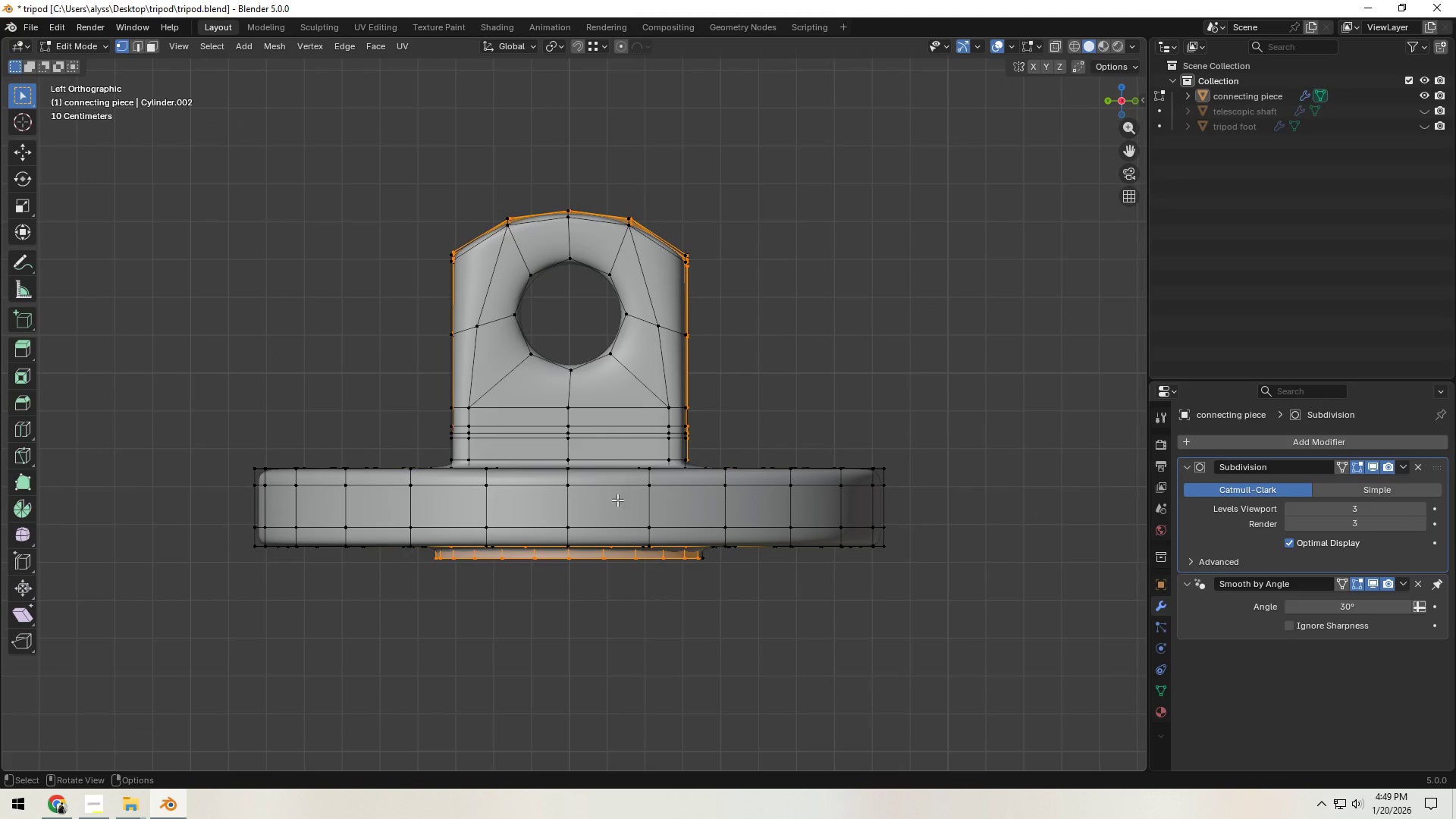 
key(Z)
 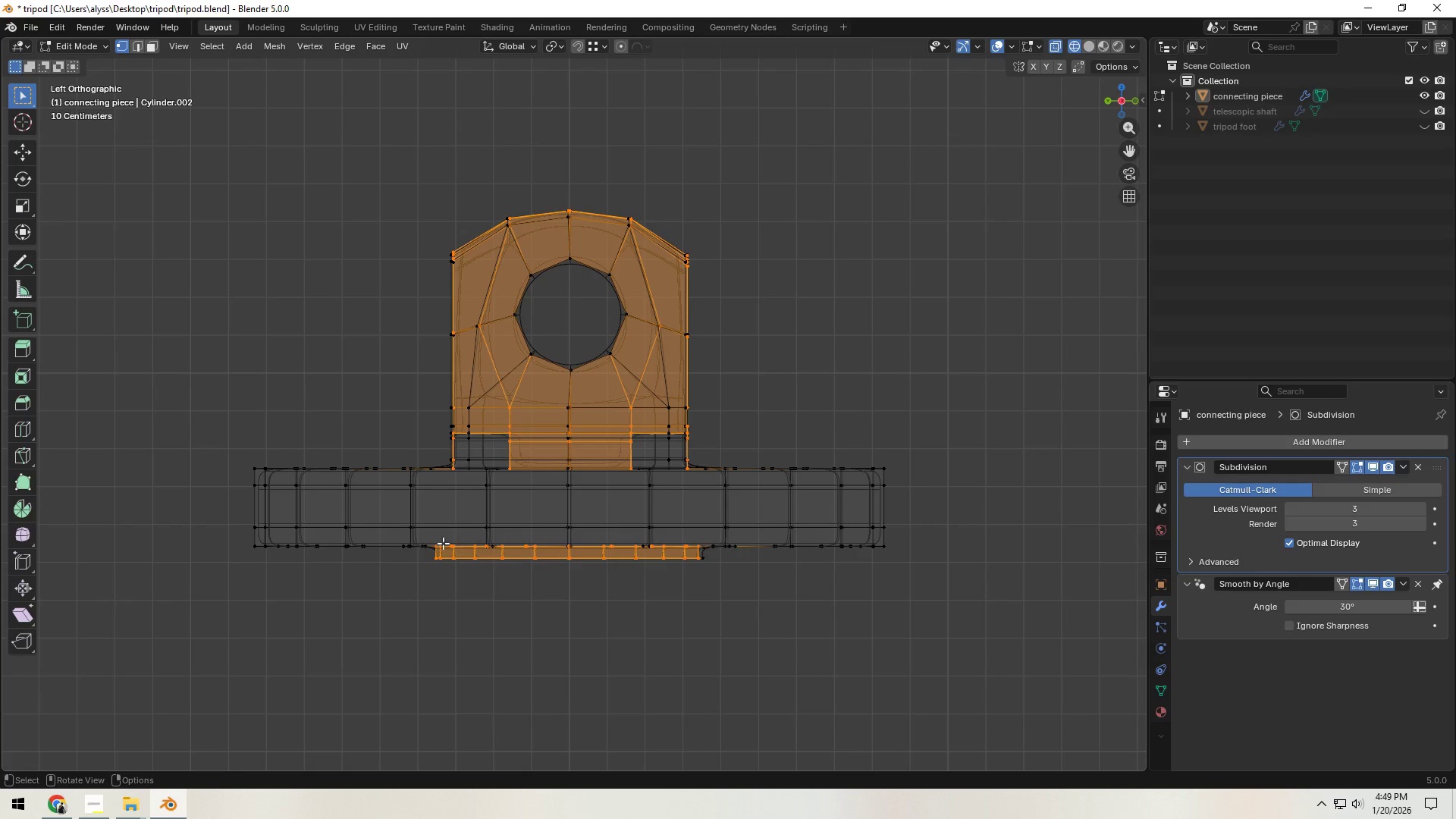 
hold_key(key=ControlLeft, duration=1.11)
left_click_drag(start_coordinate=[354, 528], to_coordinate=[786, 639])
 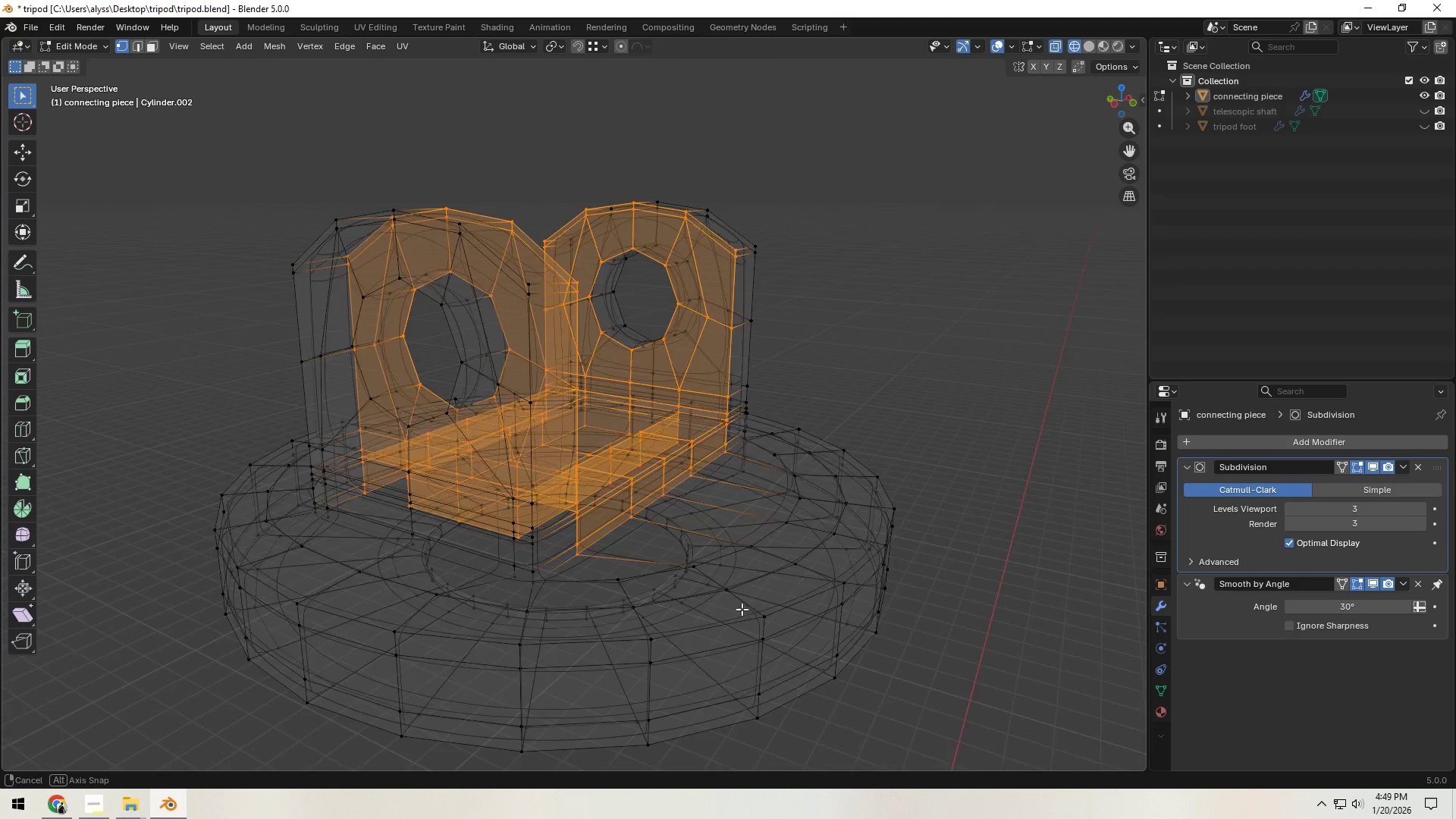 
type(zsx)
 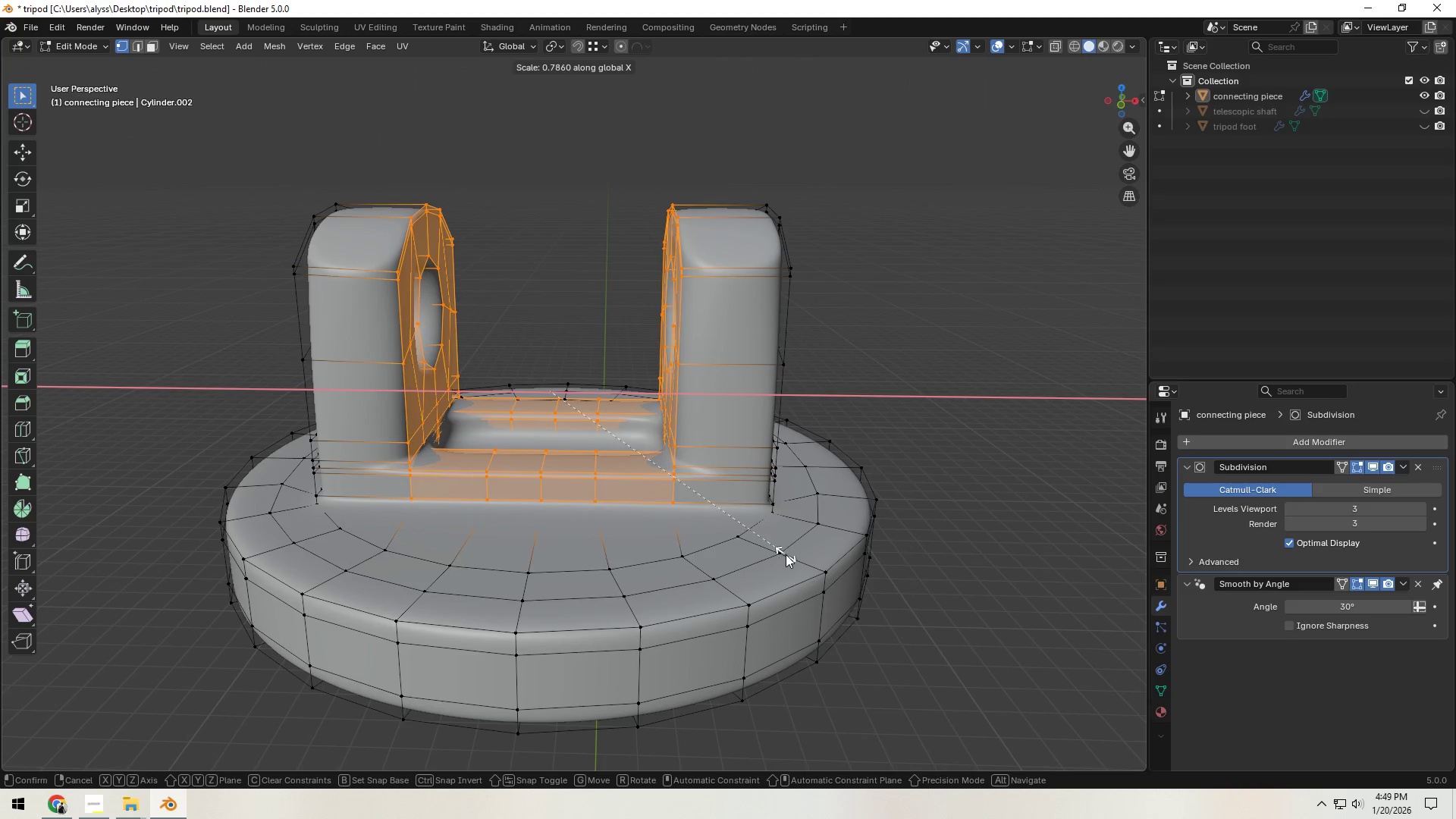 
left_click([784, 554])
 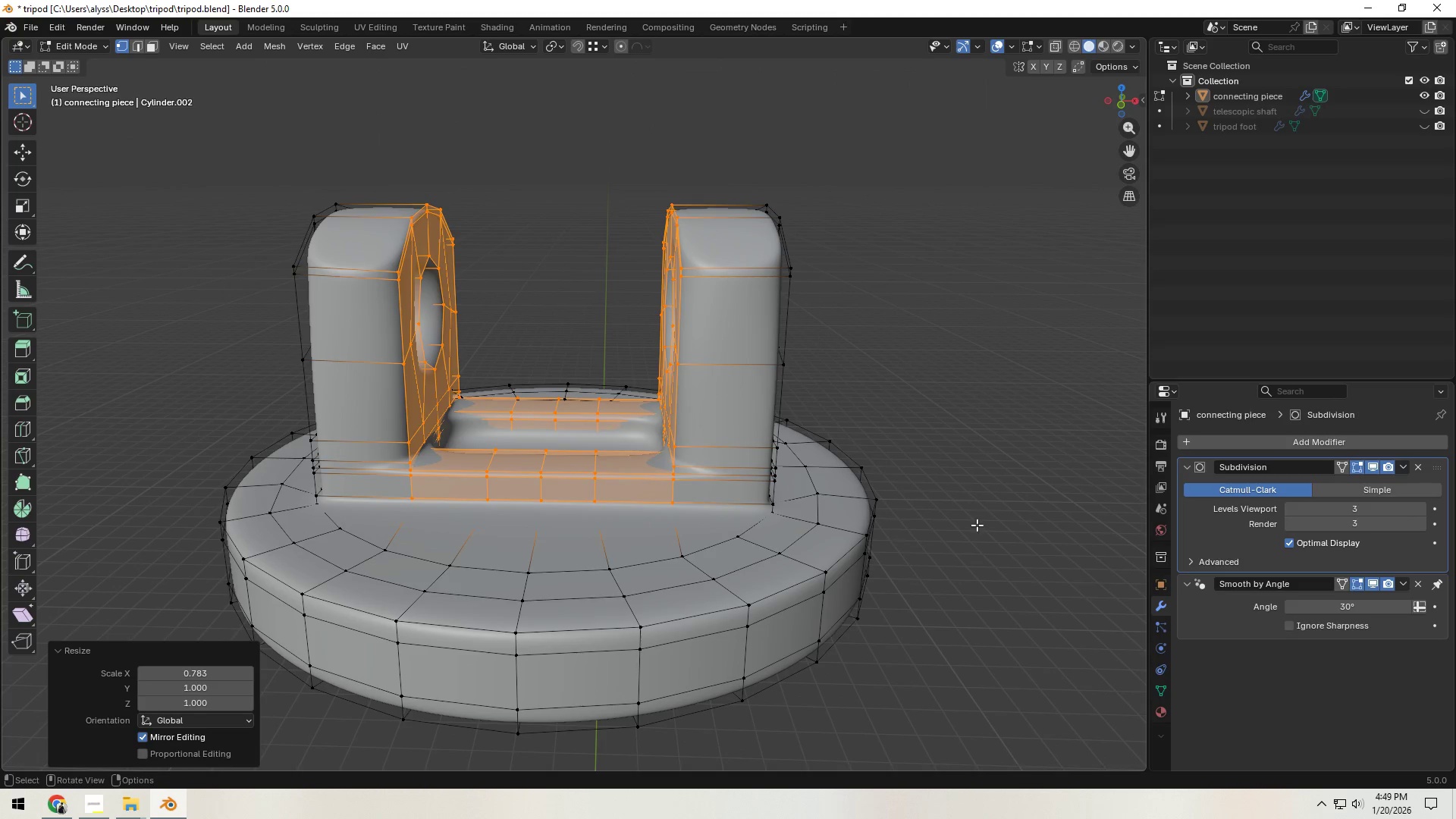 
double_click([984, 525])
 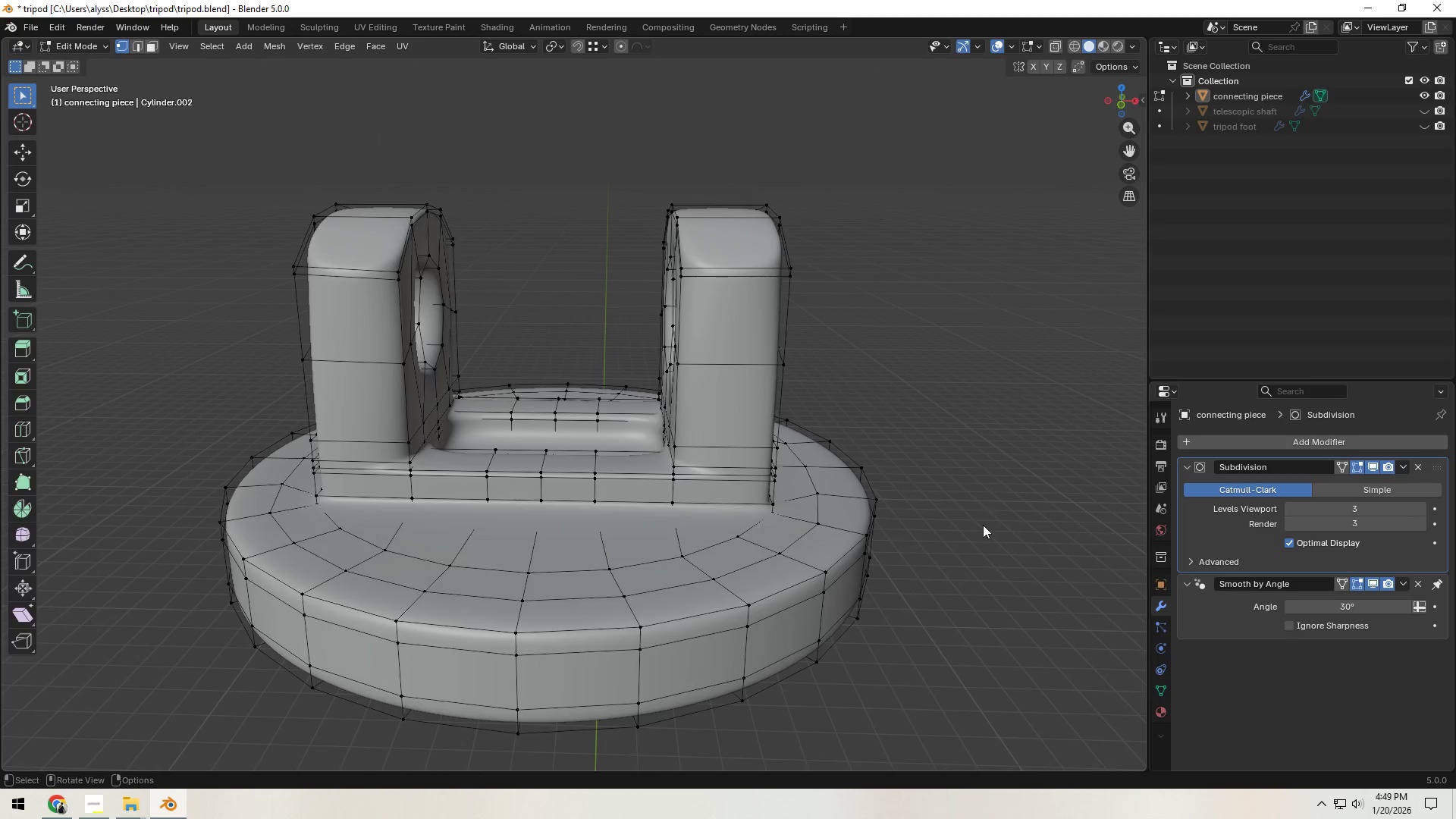 
key(Tab)
 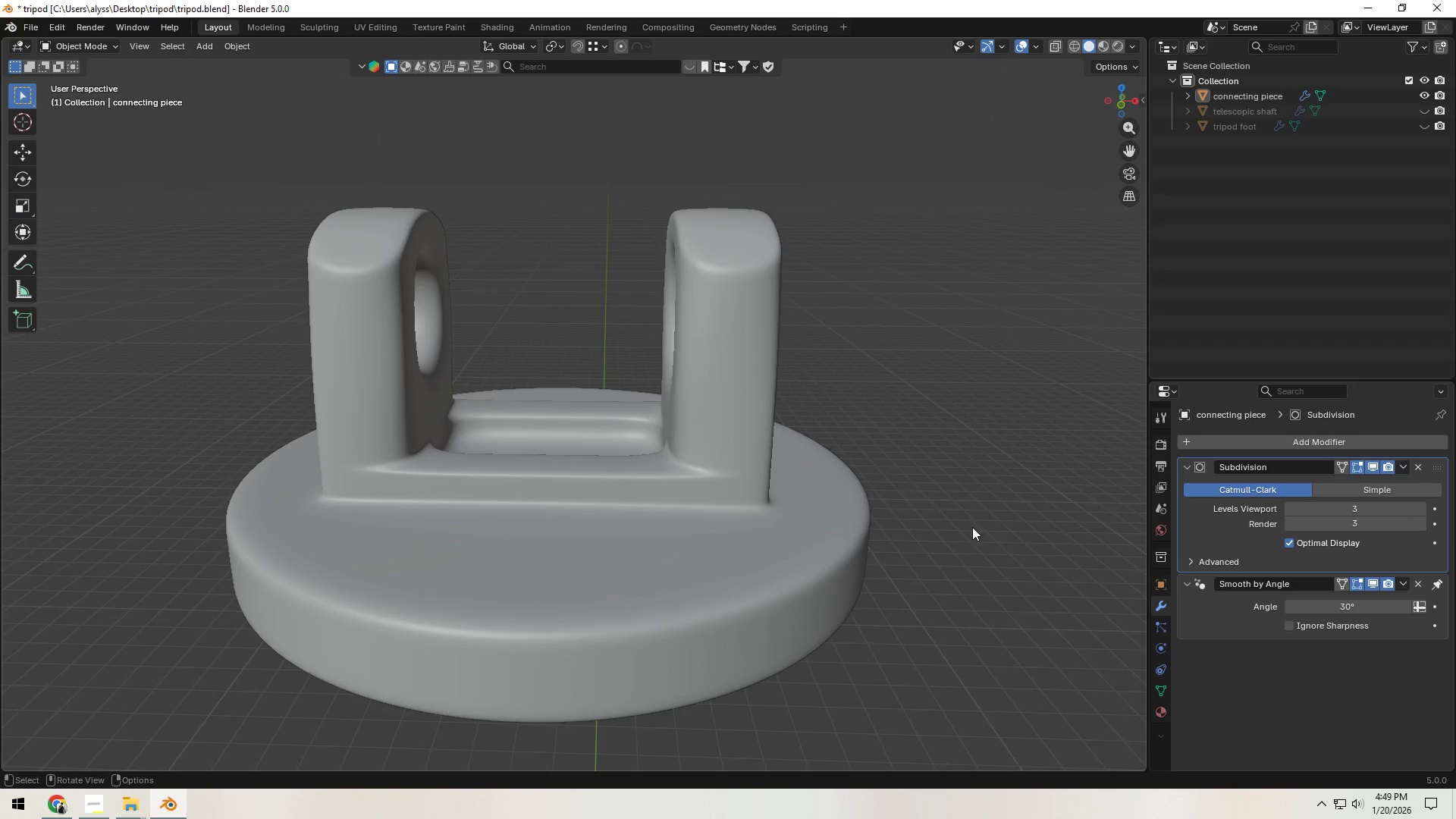 
scroll: coordinate [880, 521], scroll_direction: down, amount: 8.0
 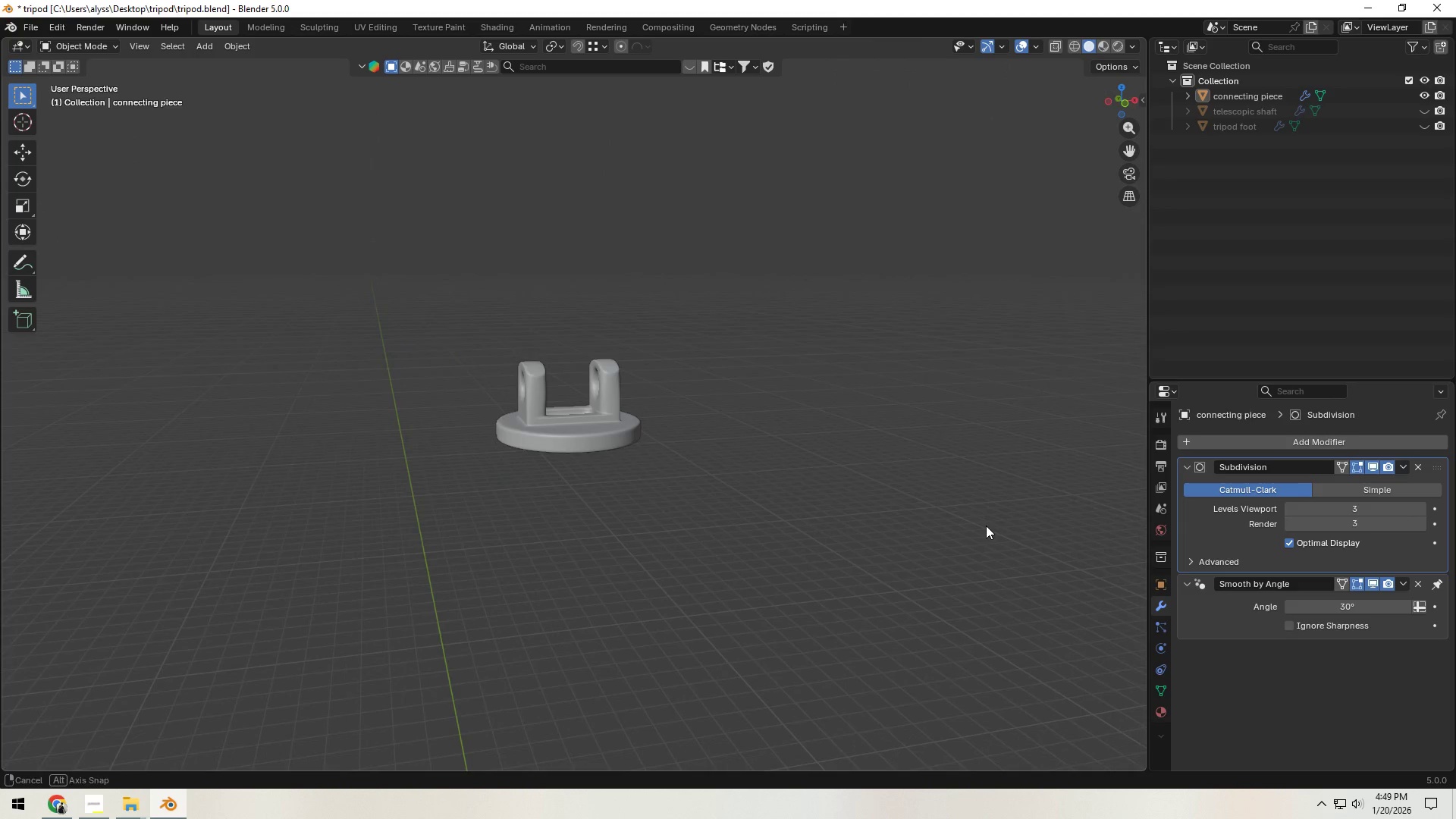 
key(Control+S)
 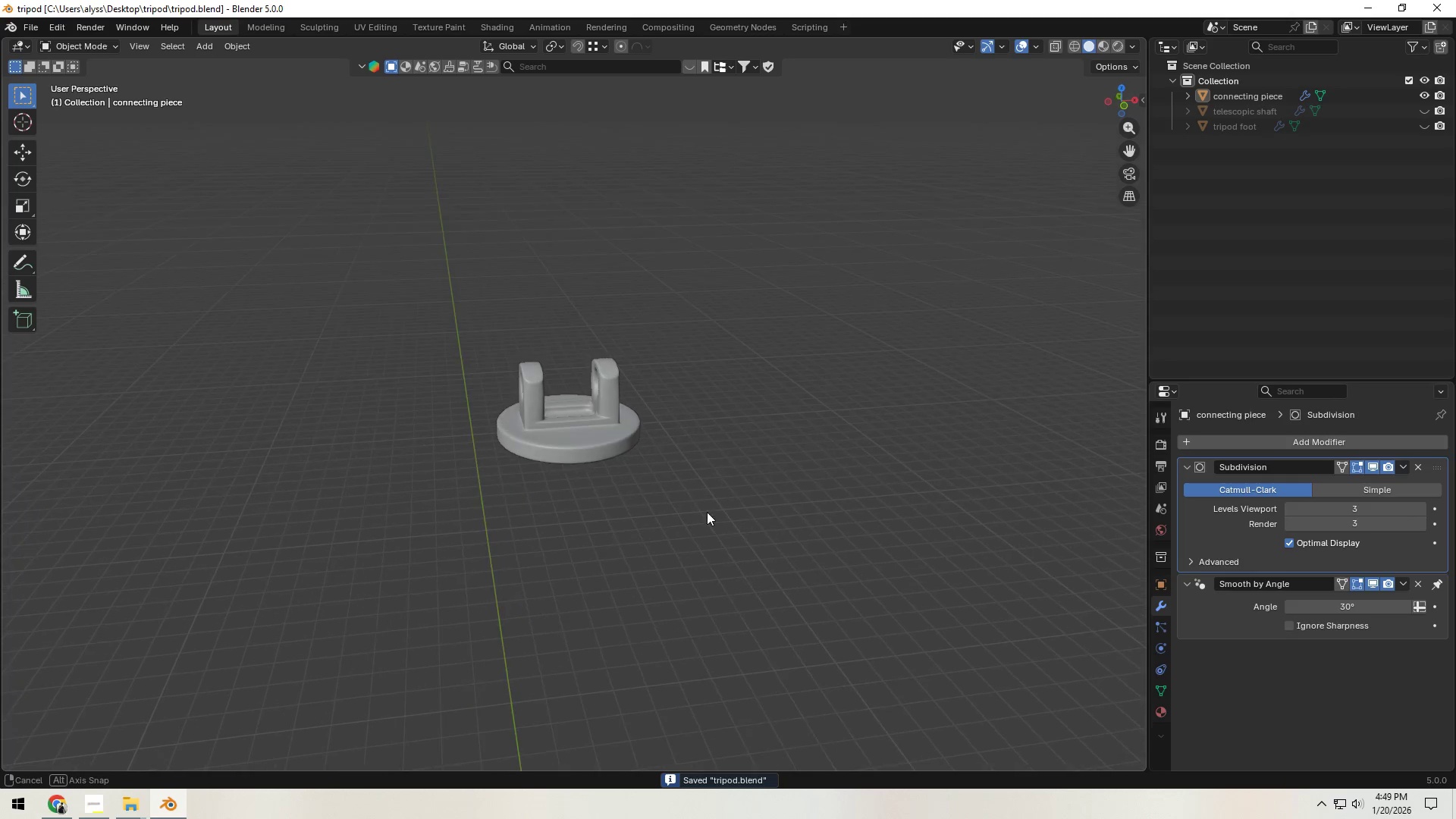 
scroll: coordinate [679, 506], scroll_direction: up, amount: 7.0
 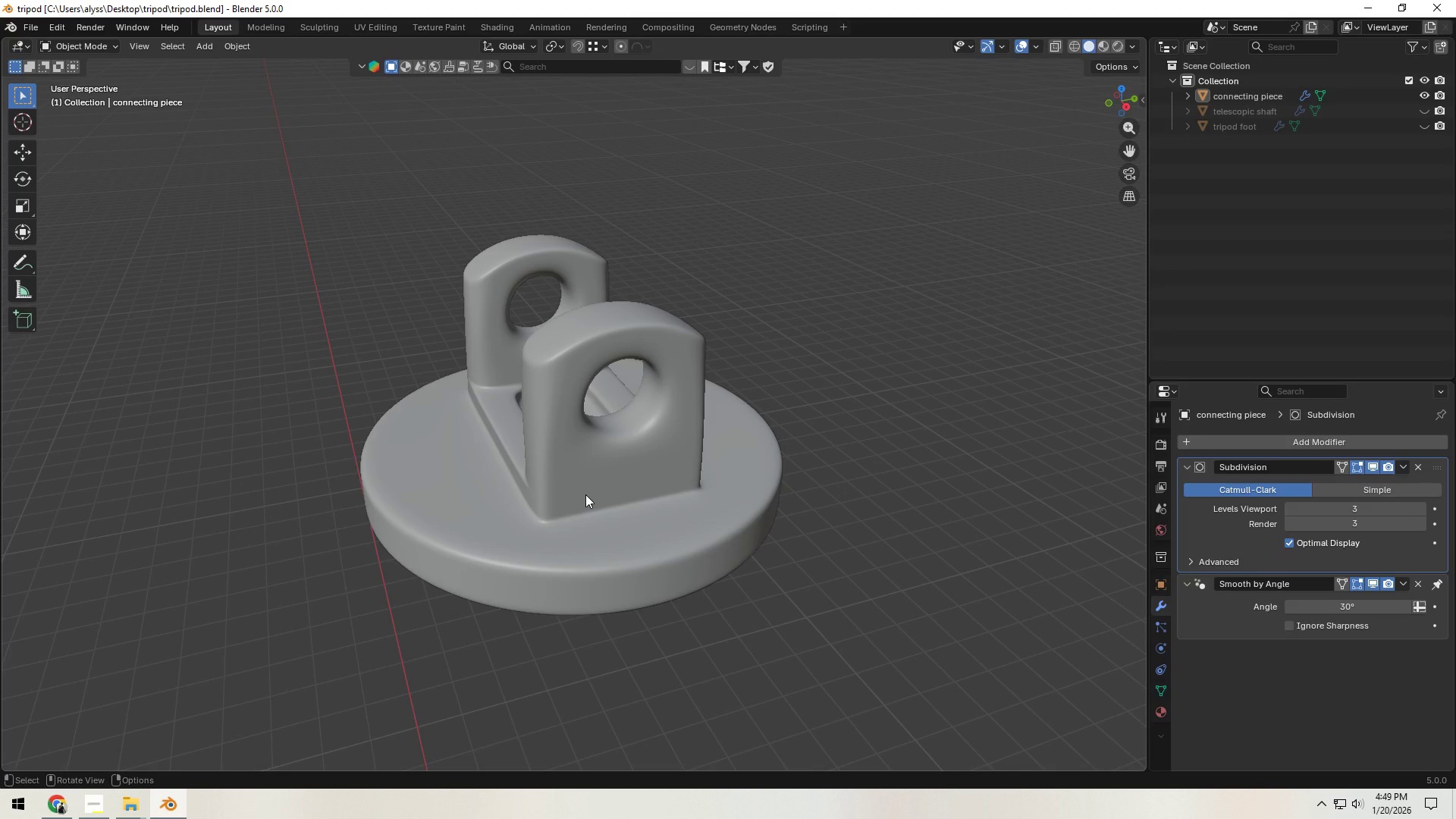 
wait(6.69)
 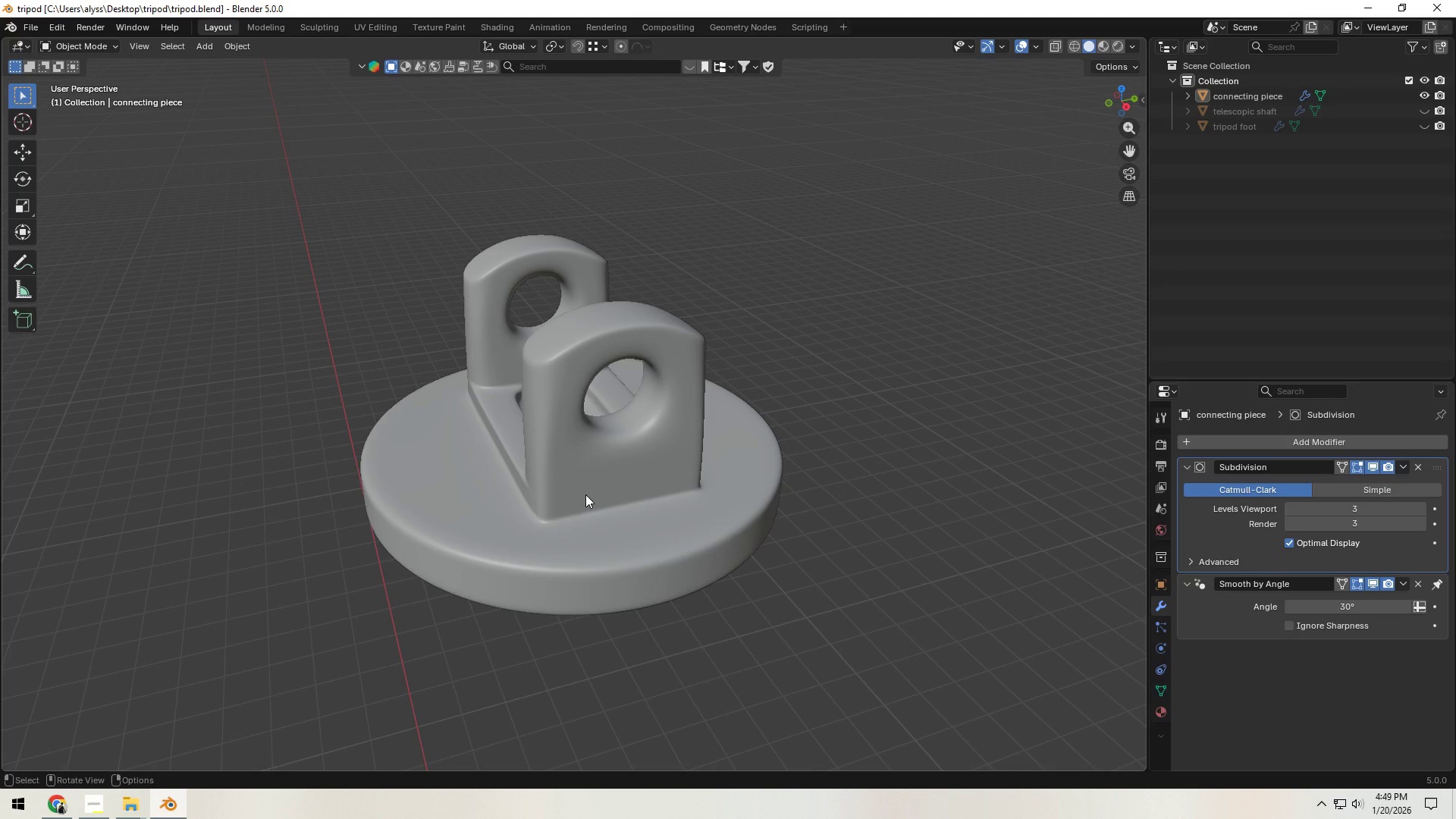 
left_click([639, 468])
 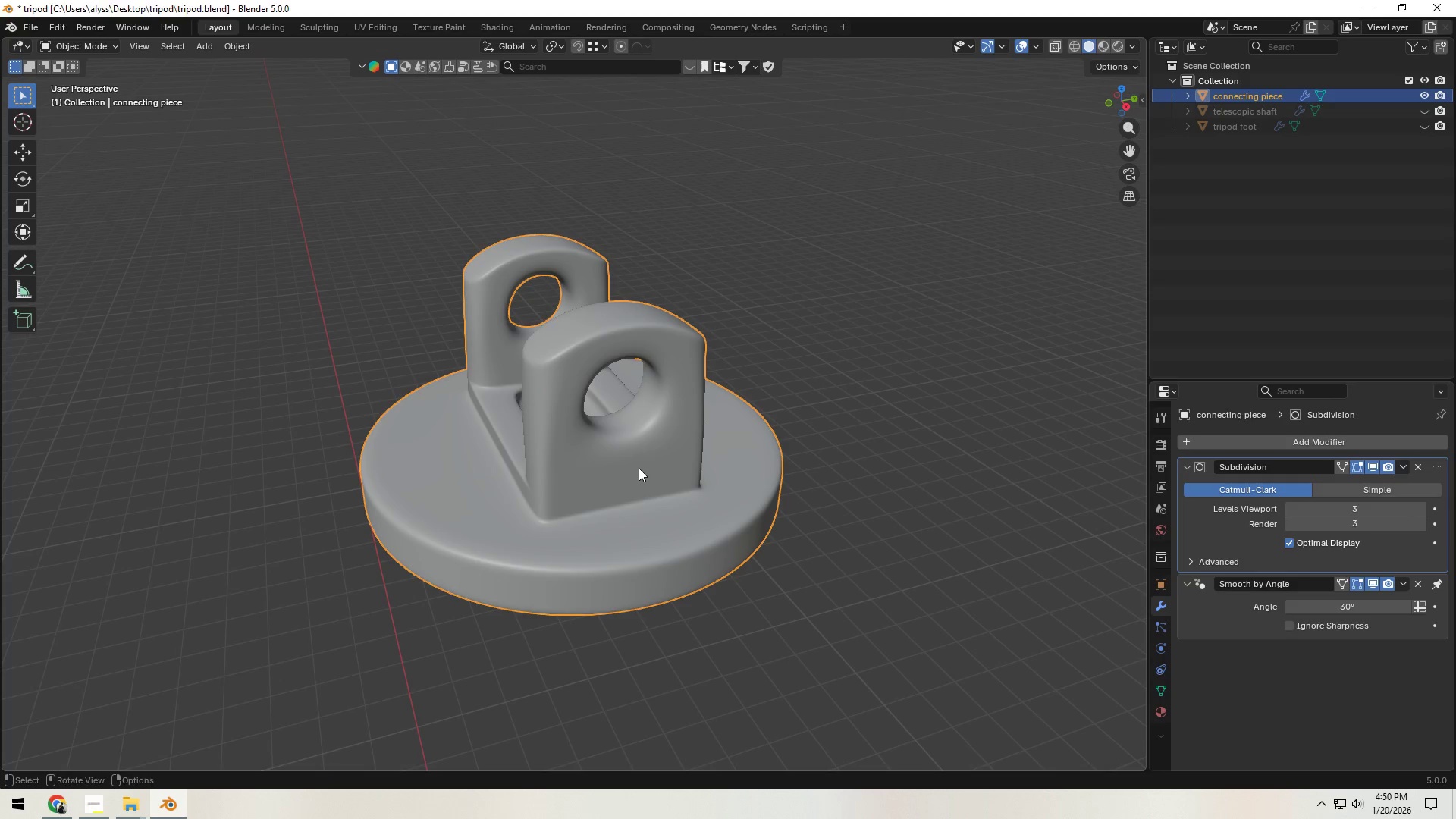 
key(Alt+AltLeft)
 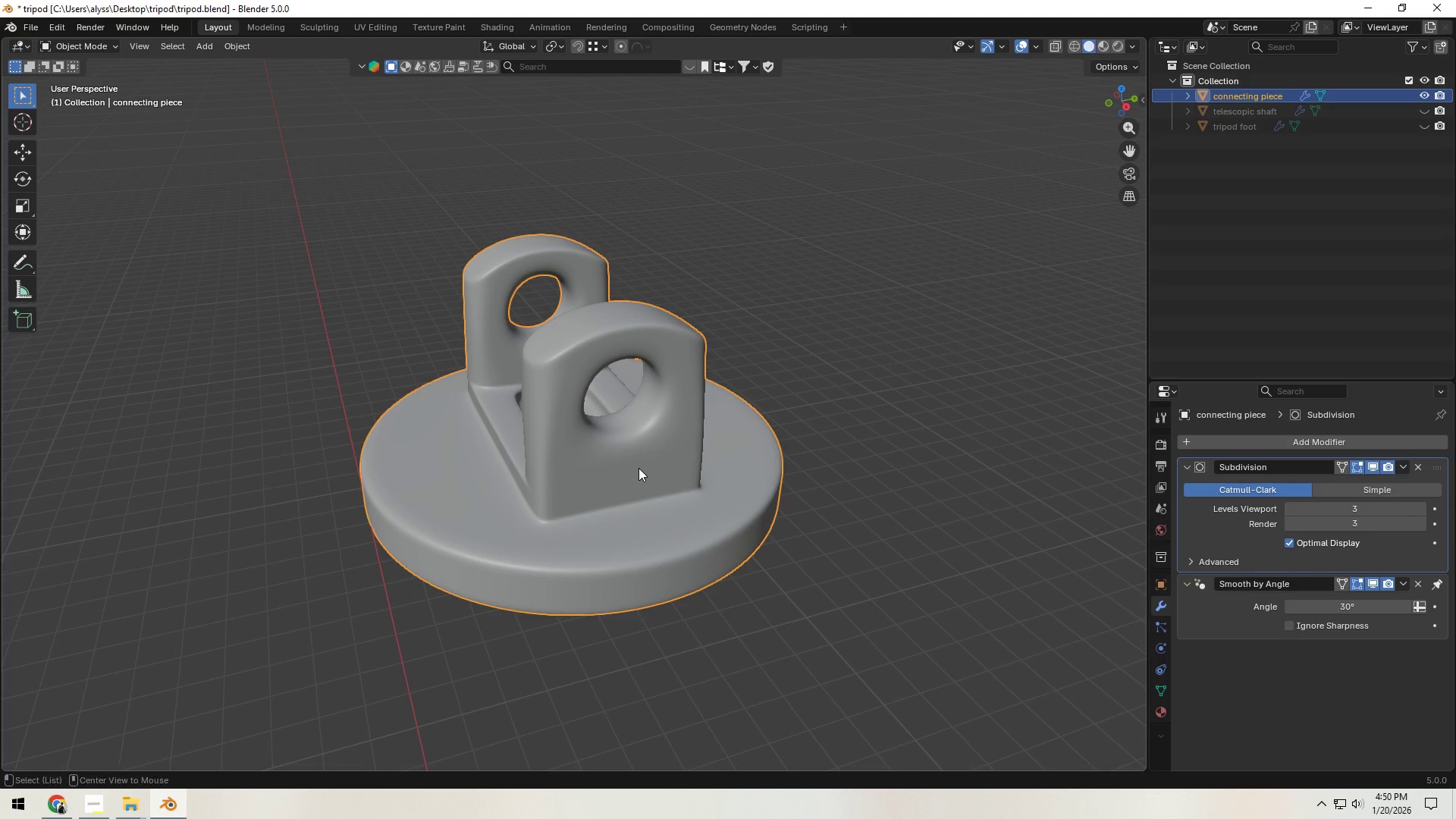 
key(Alt+Tab)